 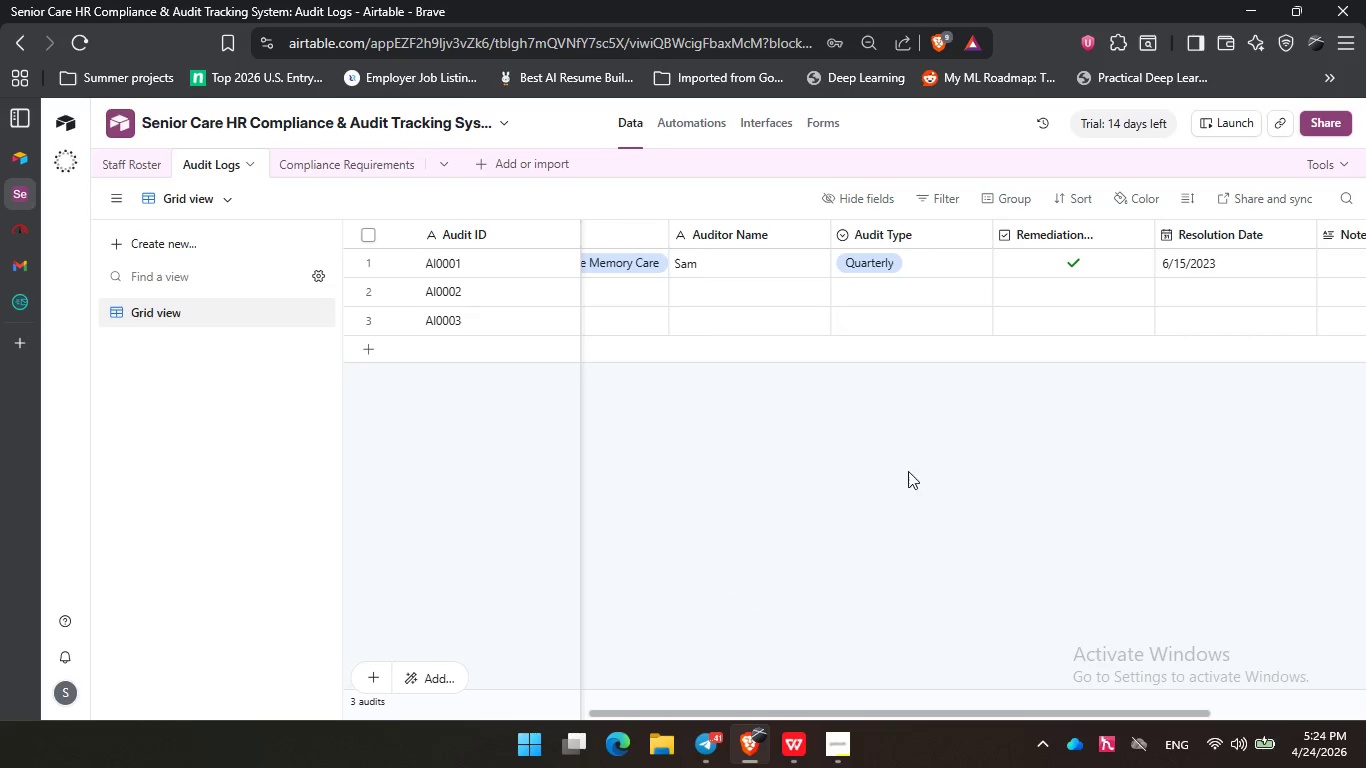 
left_click_drag(start_coordinate=[985, 712], to_coordinate=[700, 696])
 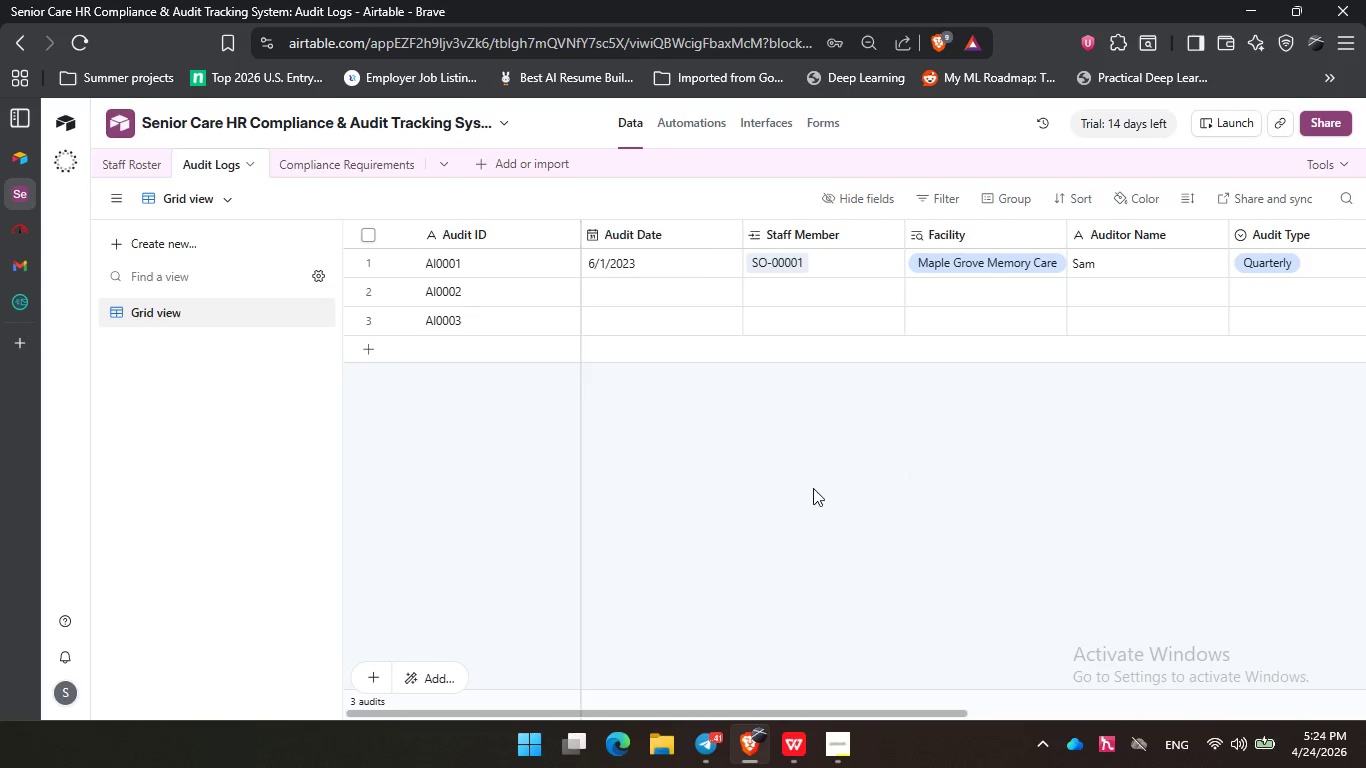 
left_click([813, 488])
 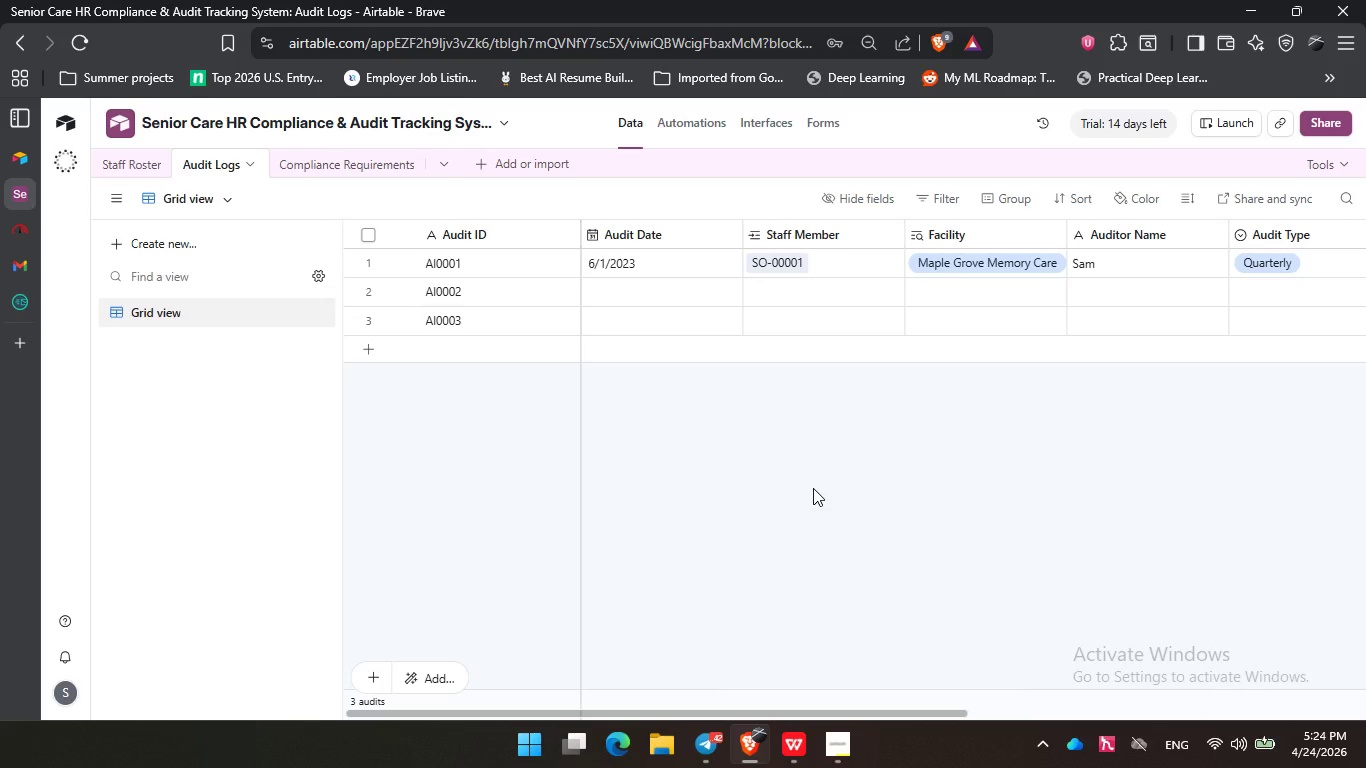 
wait(21.53)
 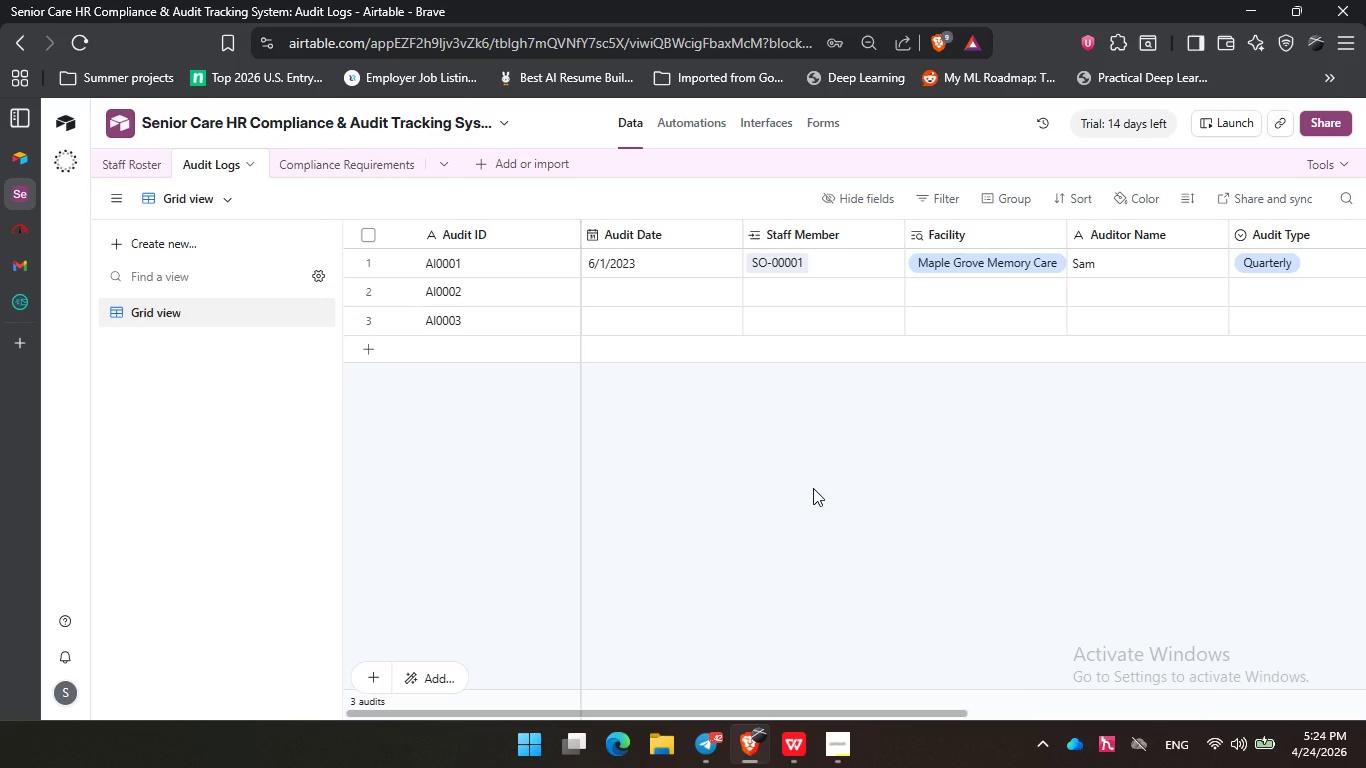 
left_click([835, 476])
 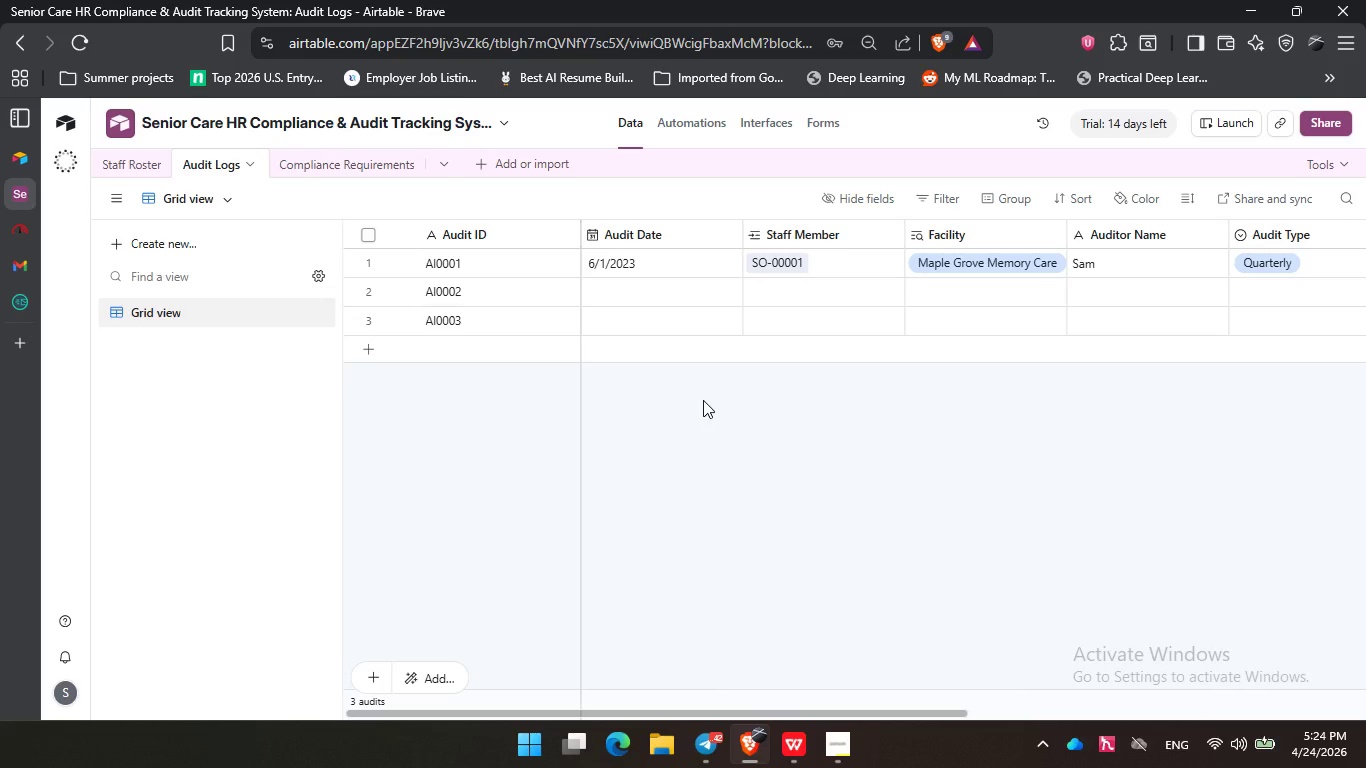 
wait(11.31)
 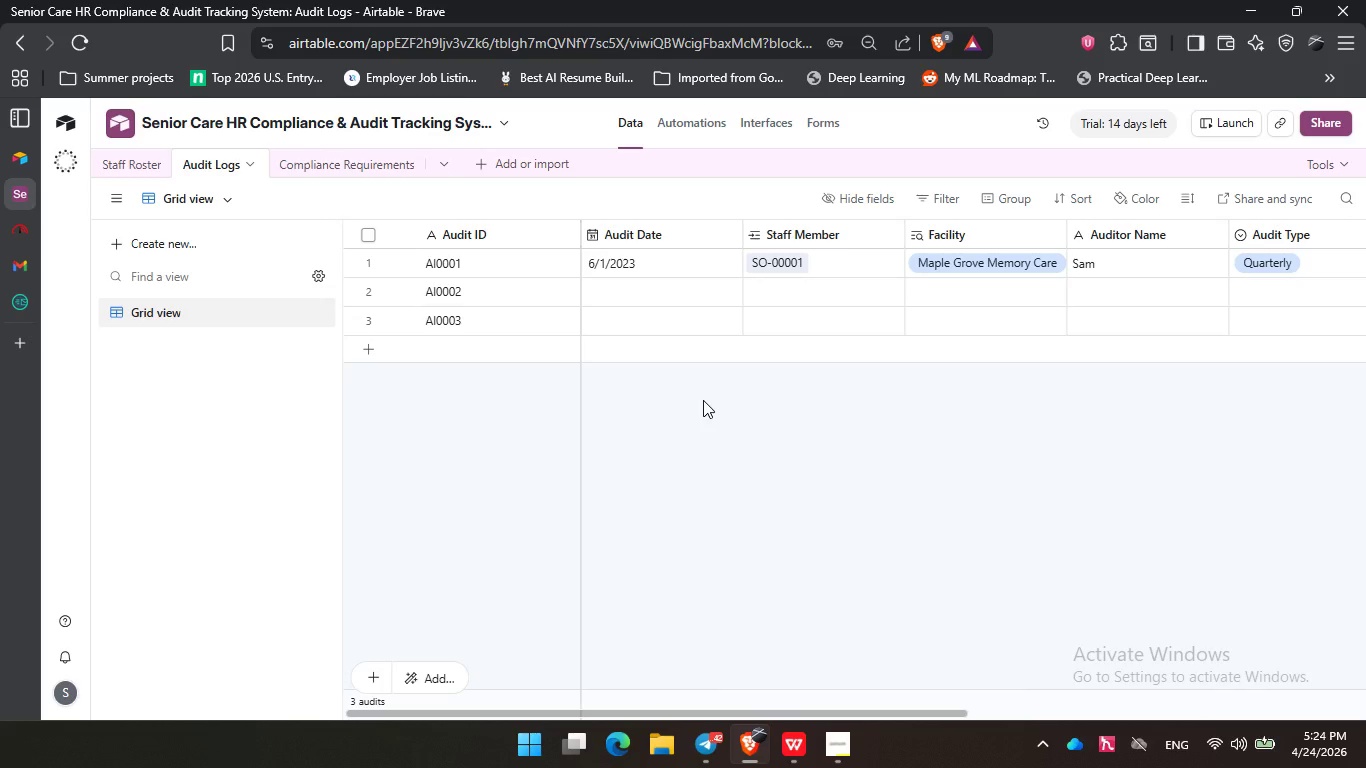 
left_click([361, 357])
 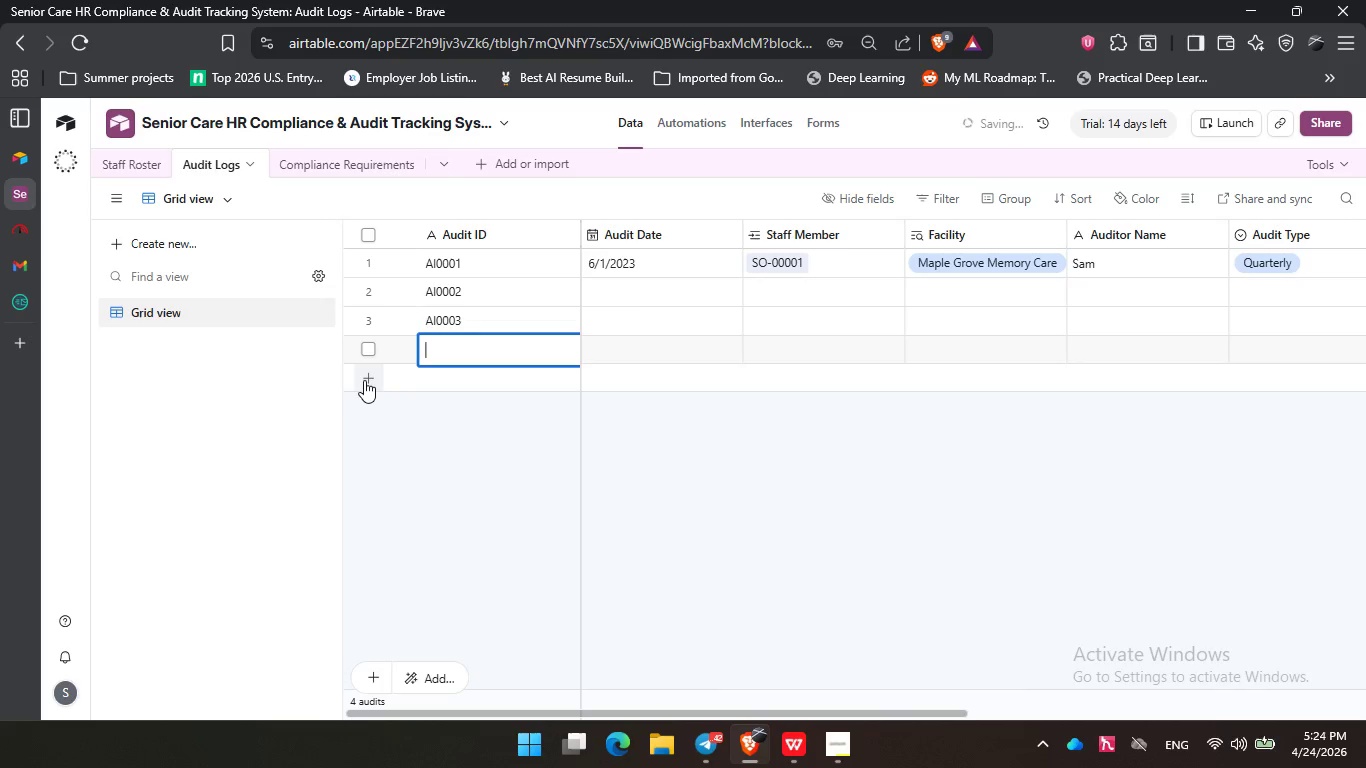 
left_click([364, 380])
 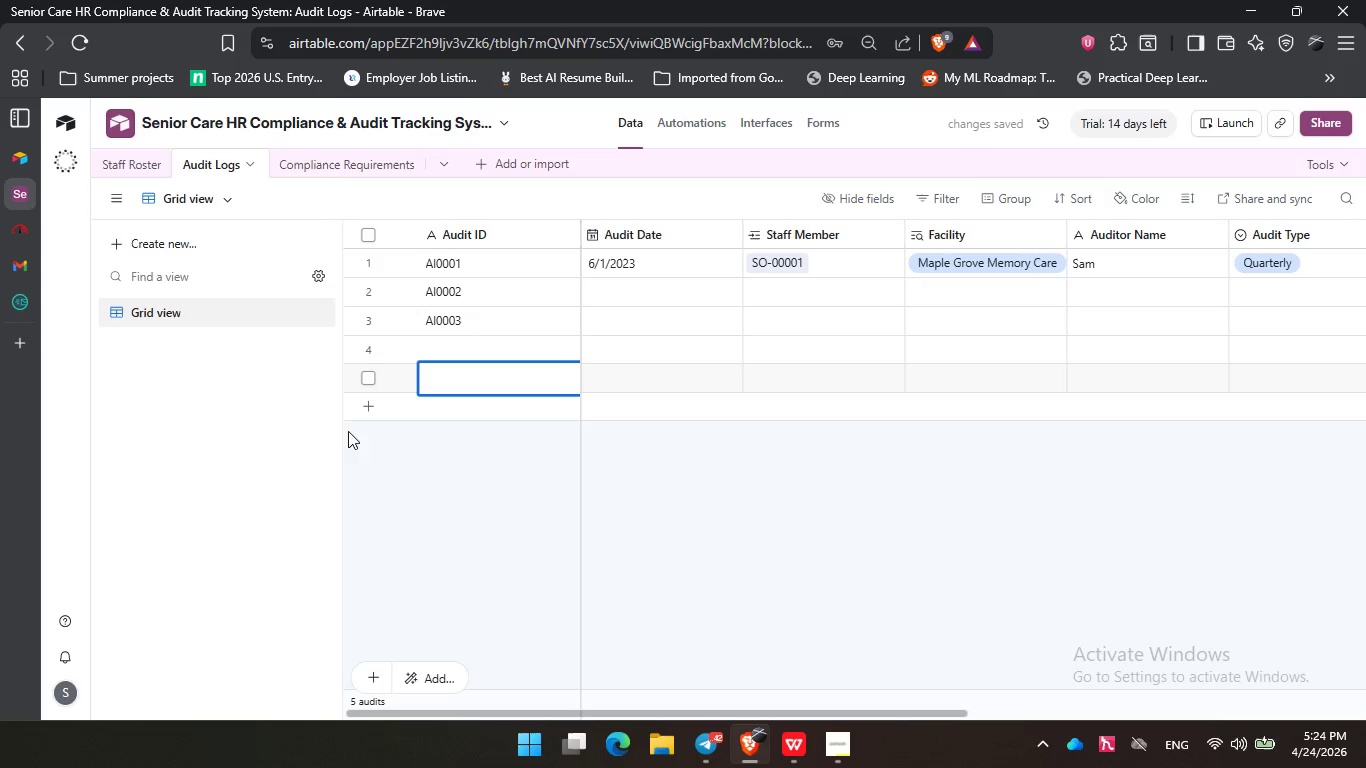 
left_click([369, 412])
 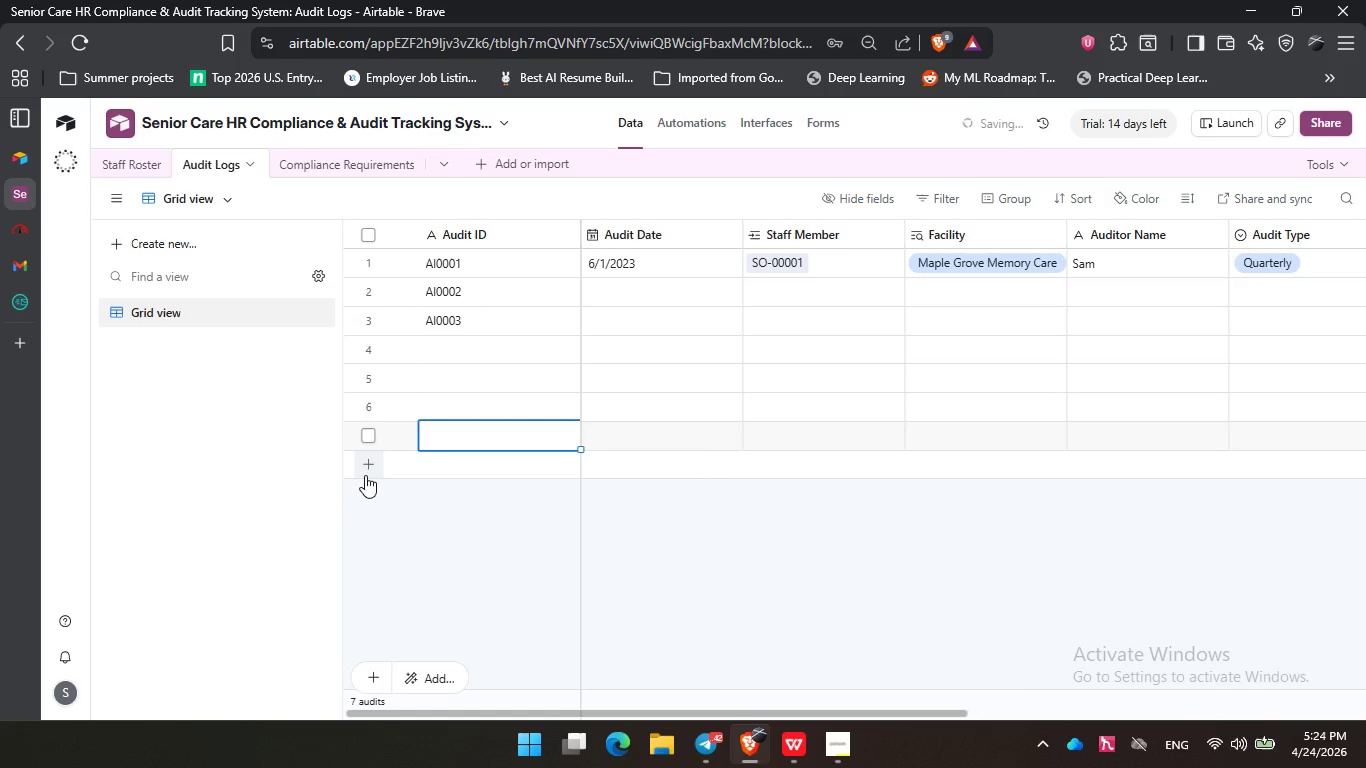 
double_click([367, 499])
 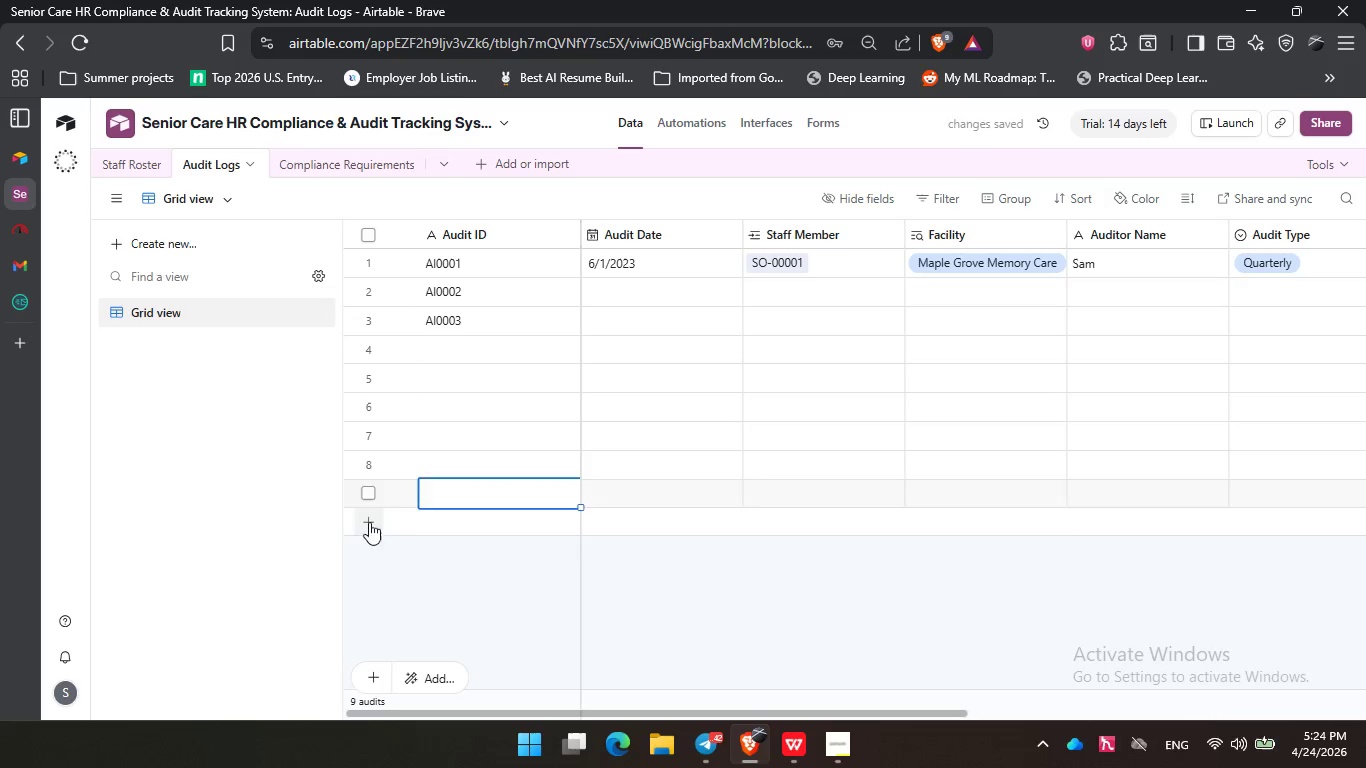 
double_click([453, 611])
 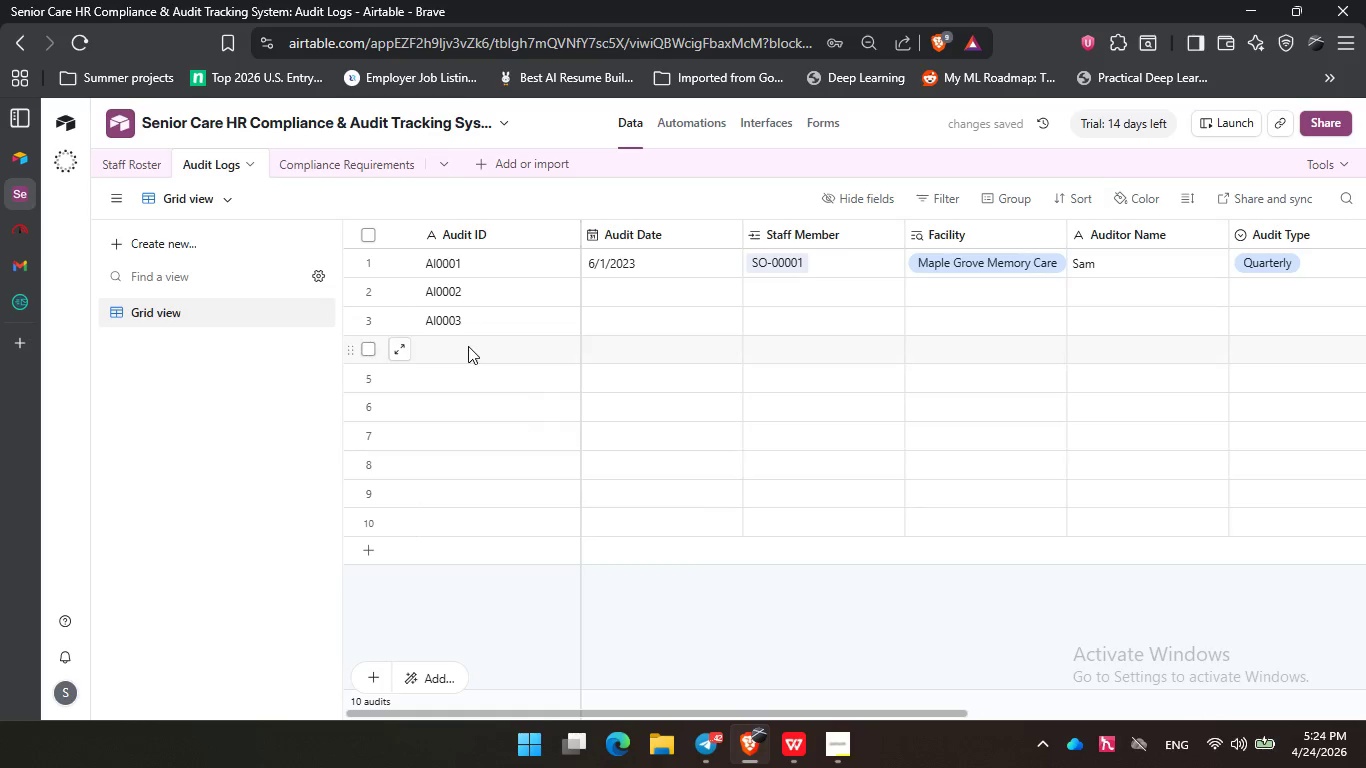 
left_click([469, 344])
 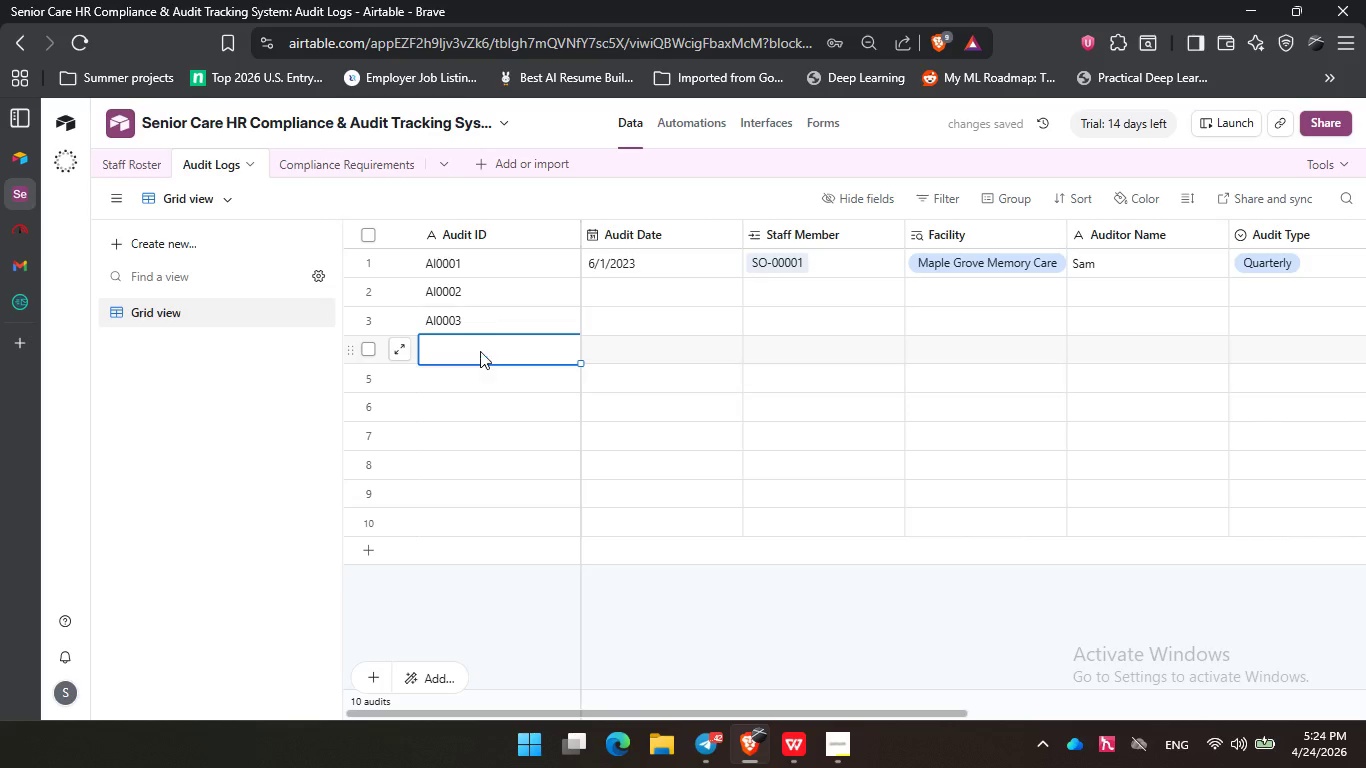 
left_click([487, 319])
 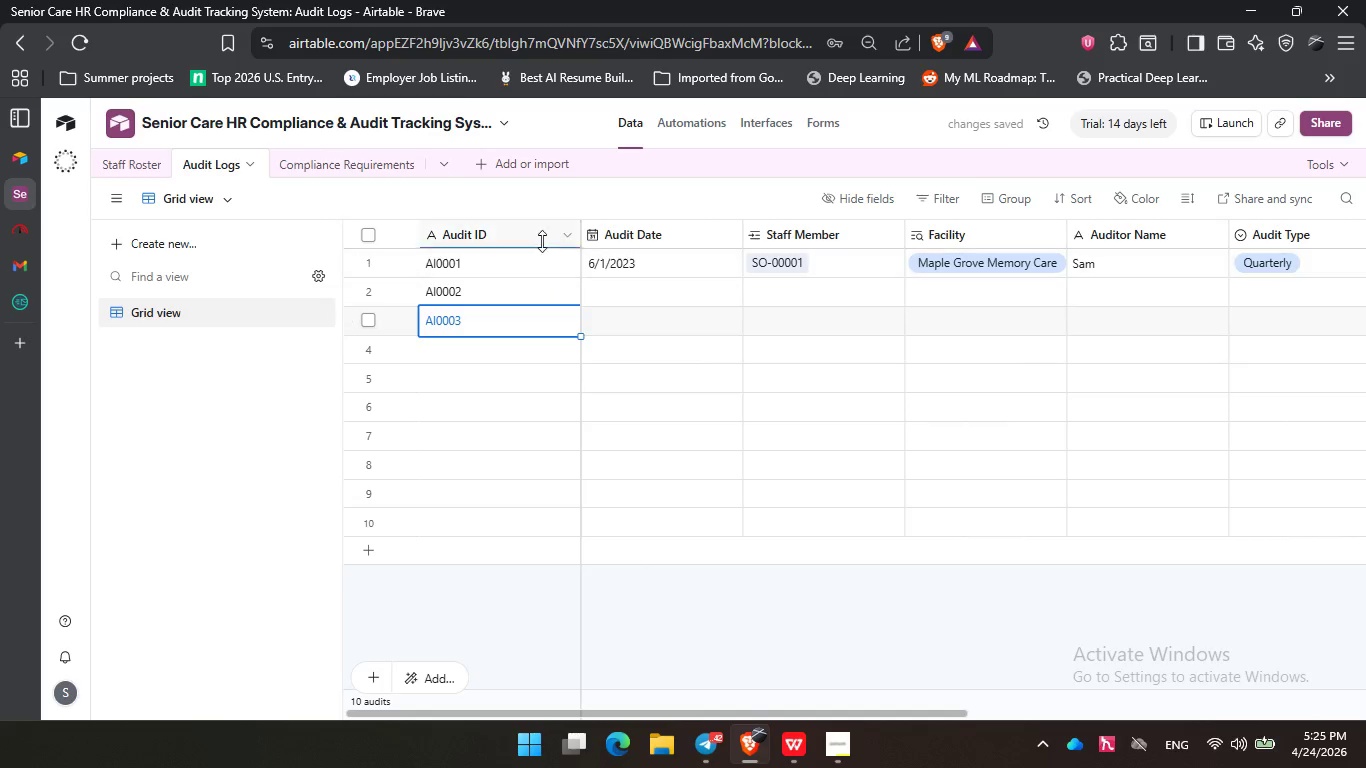 
left_click_drag(start_coordinate=[524, 258], to_coordinate=[508, 330])
 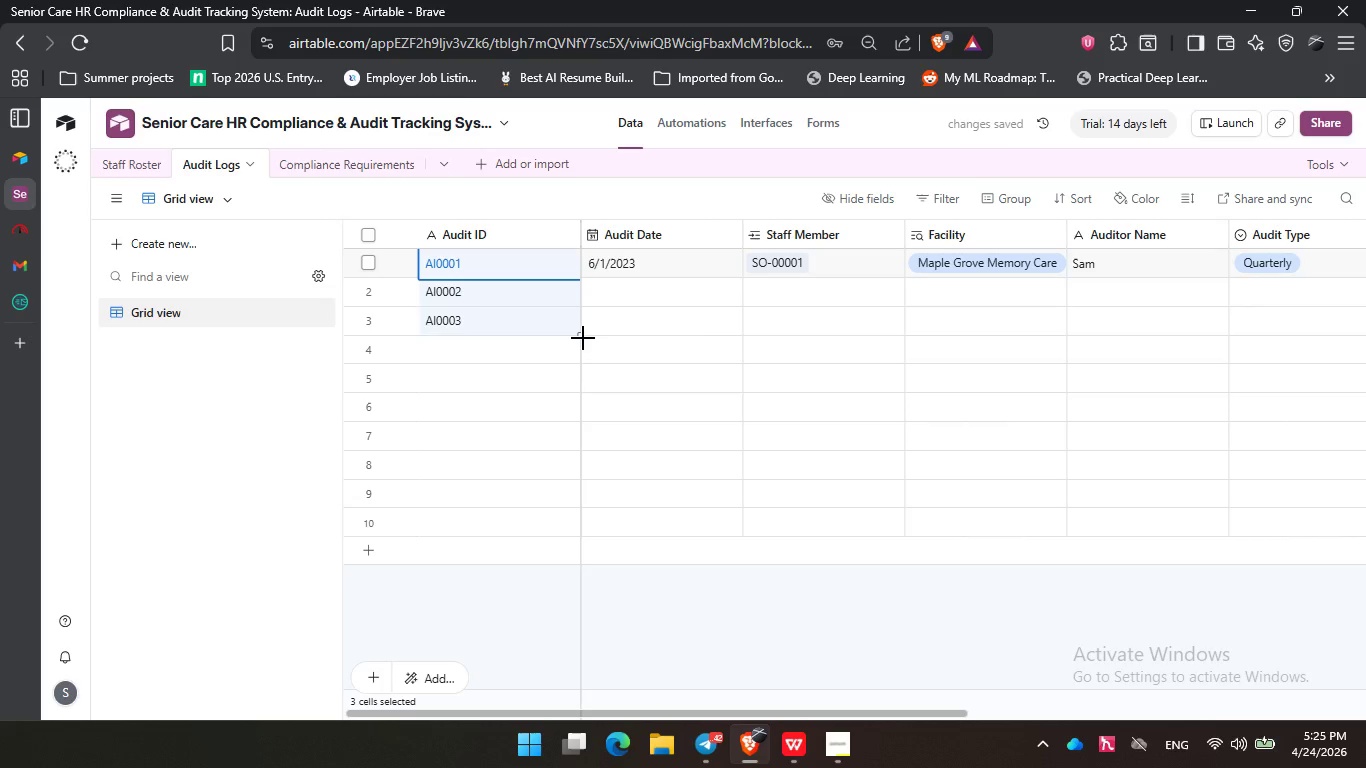 
left_click_drag(start_coordinate=[583, 338], to_coordinate=[581, 358])
 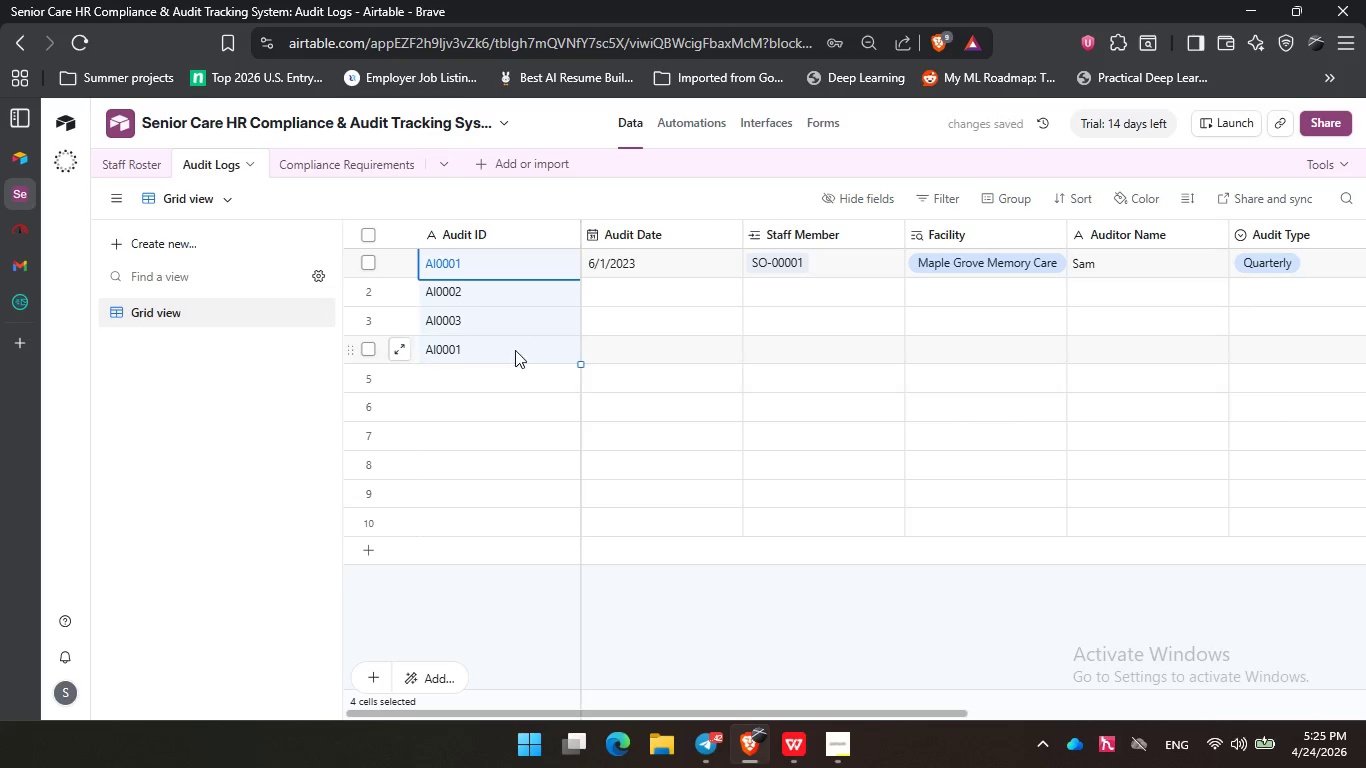 
double_click([515, 350])
 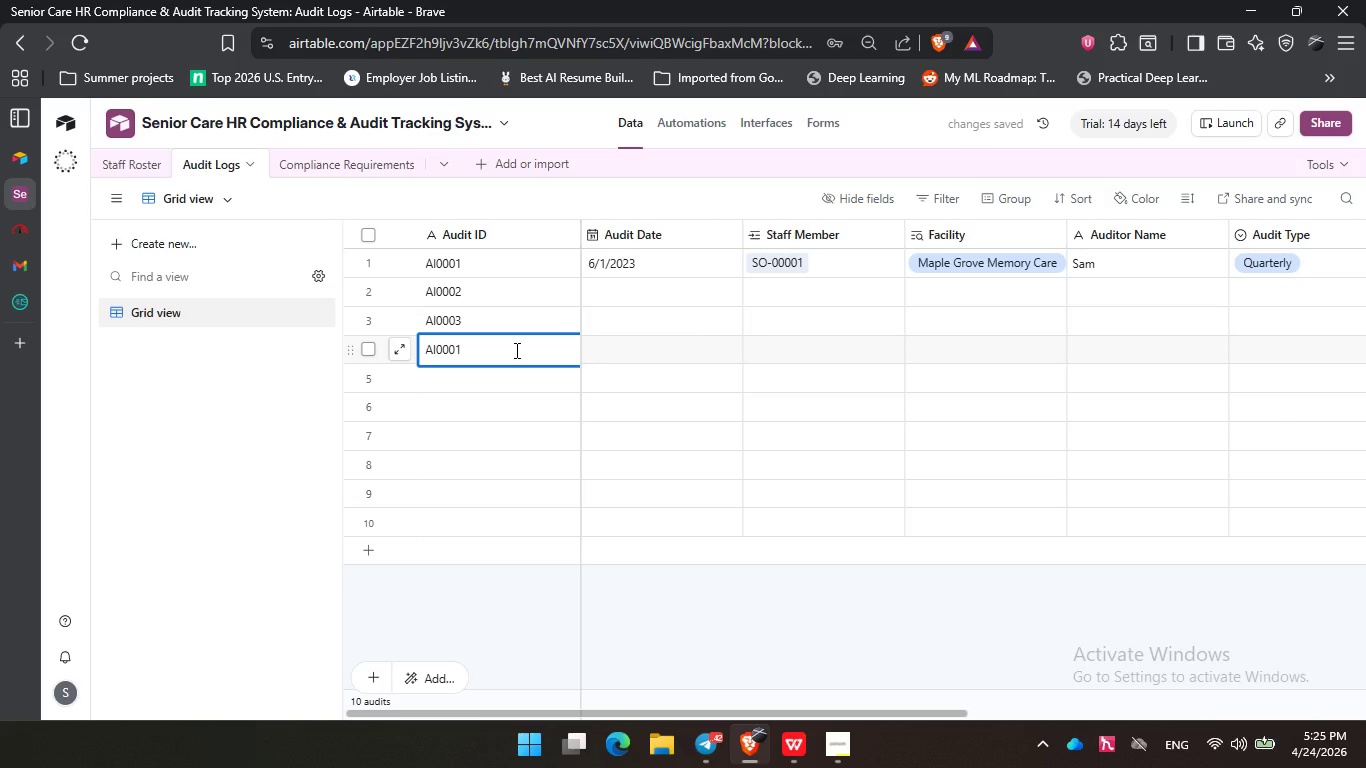 
key(Backspace)
 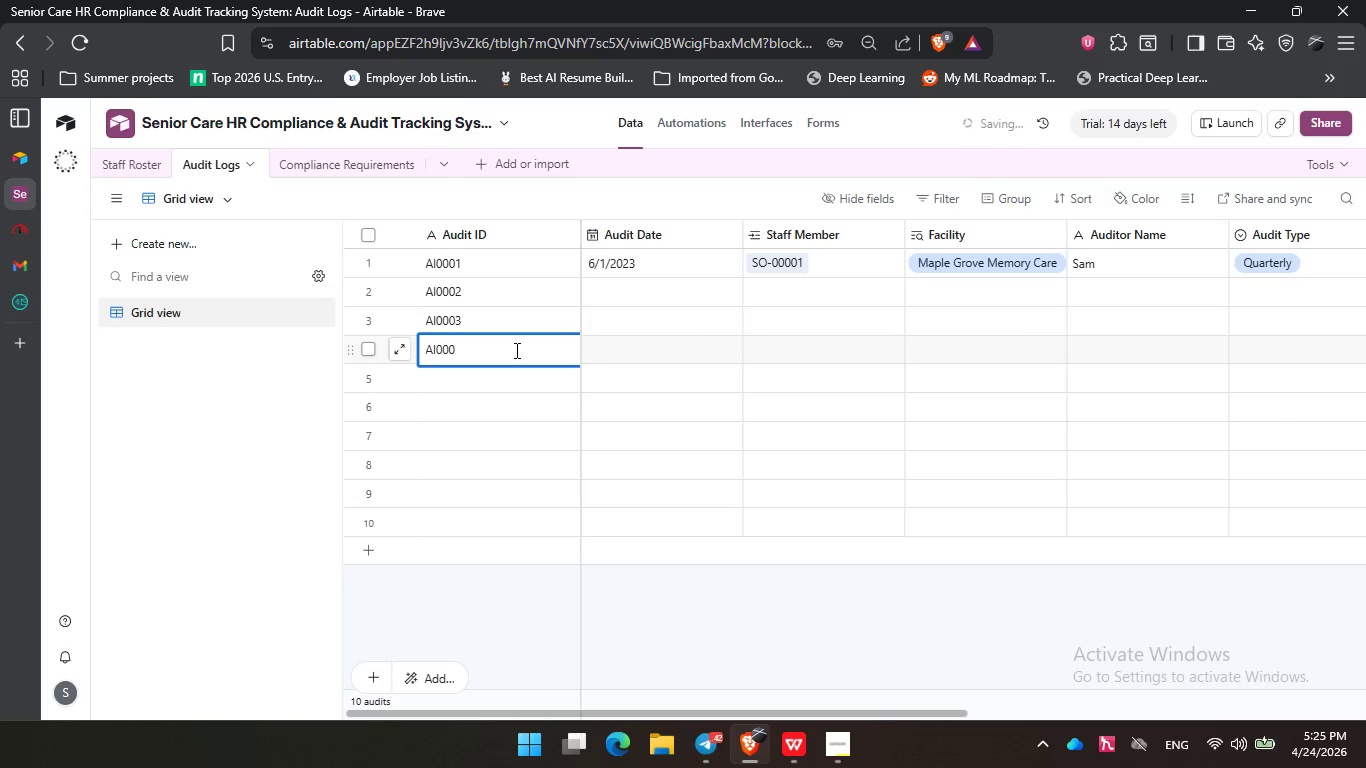 
key(Numpad4)
 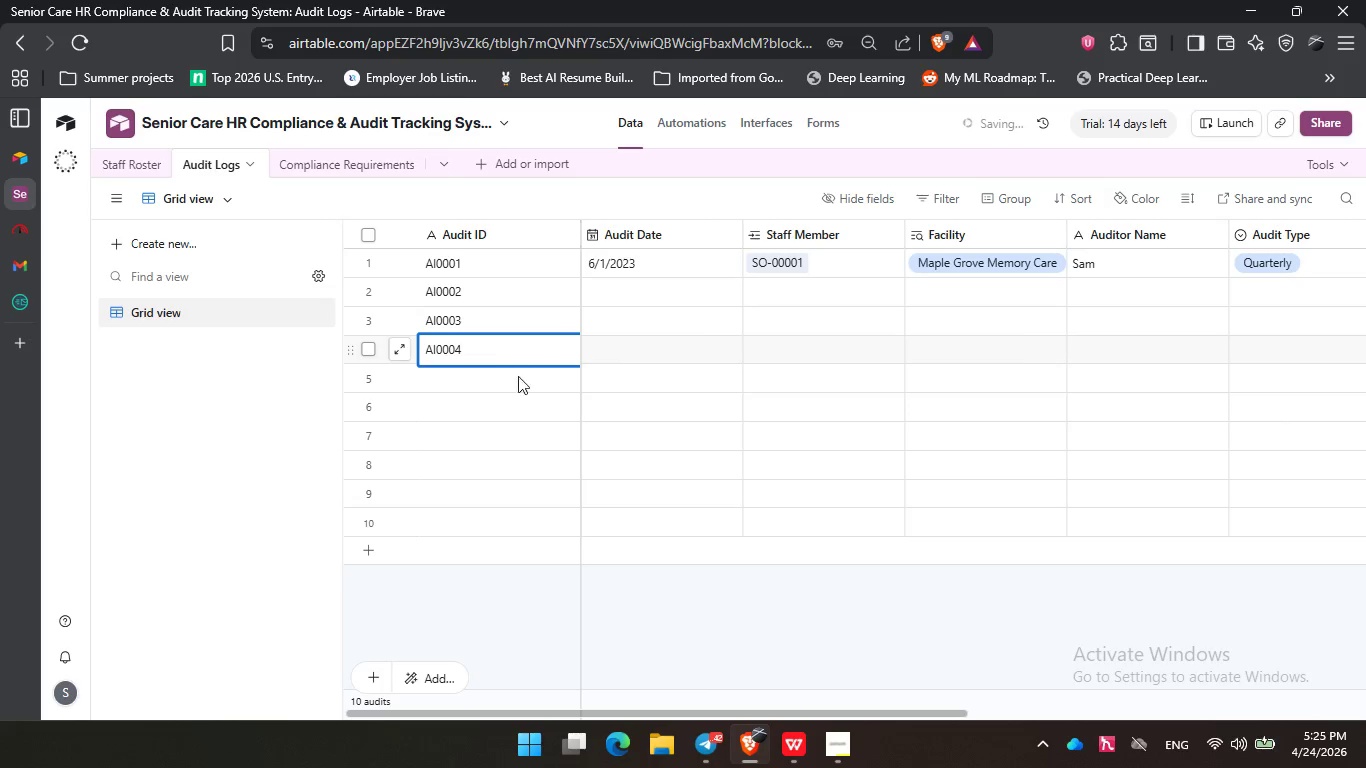 
left_click([524, 381])
 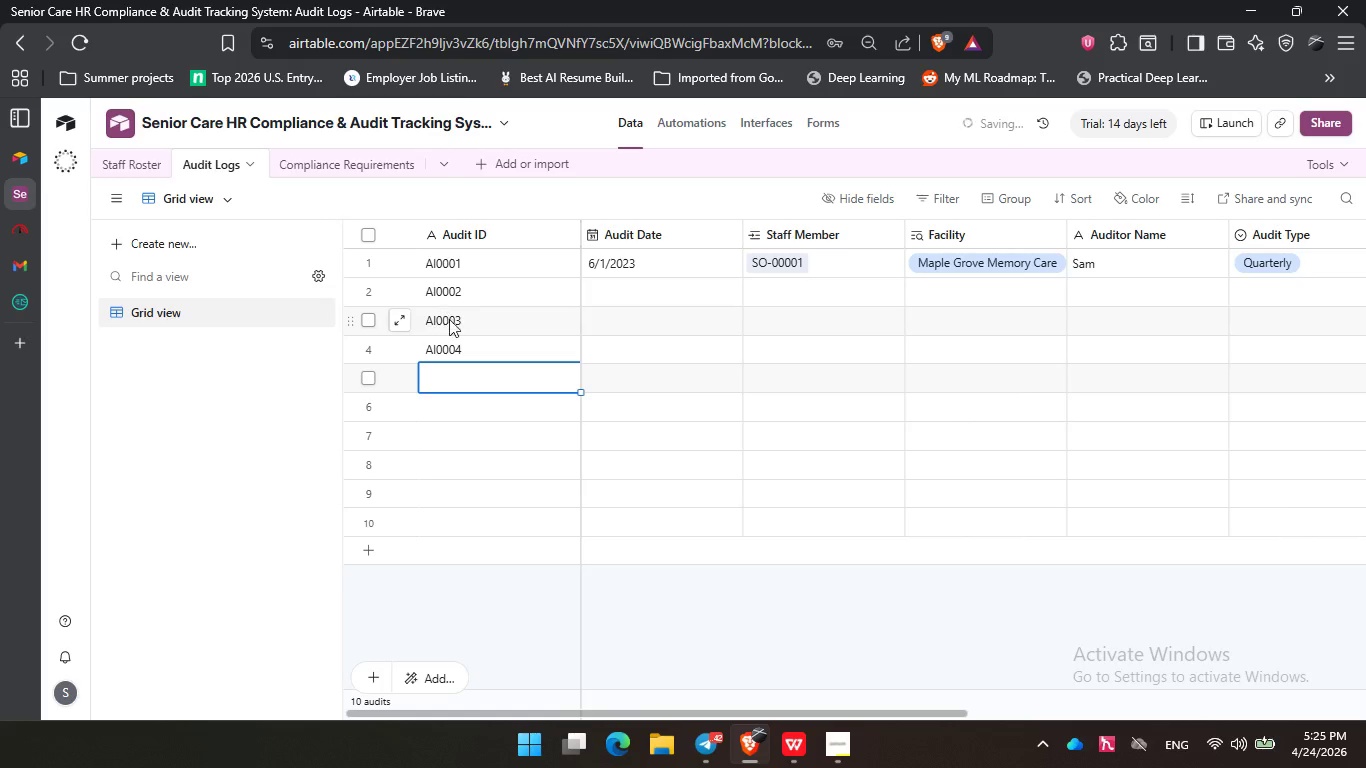 
left_click([483, 337])
 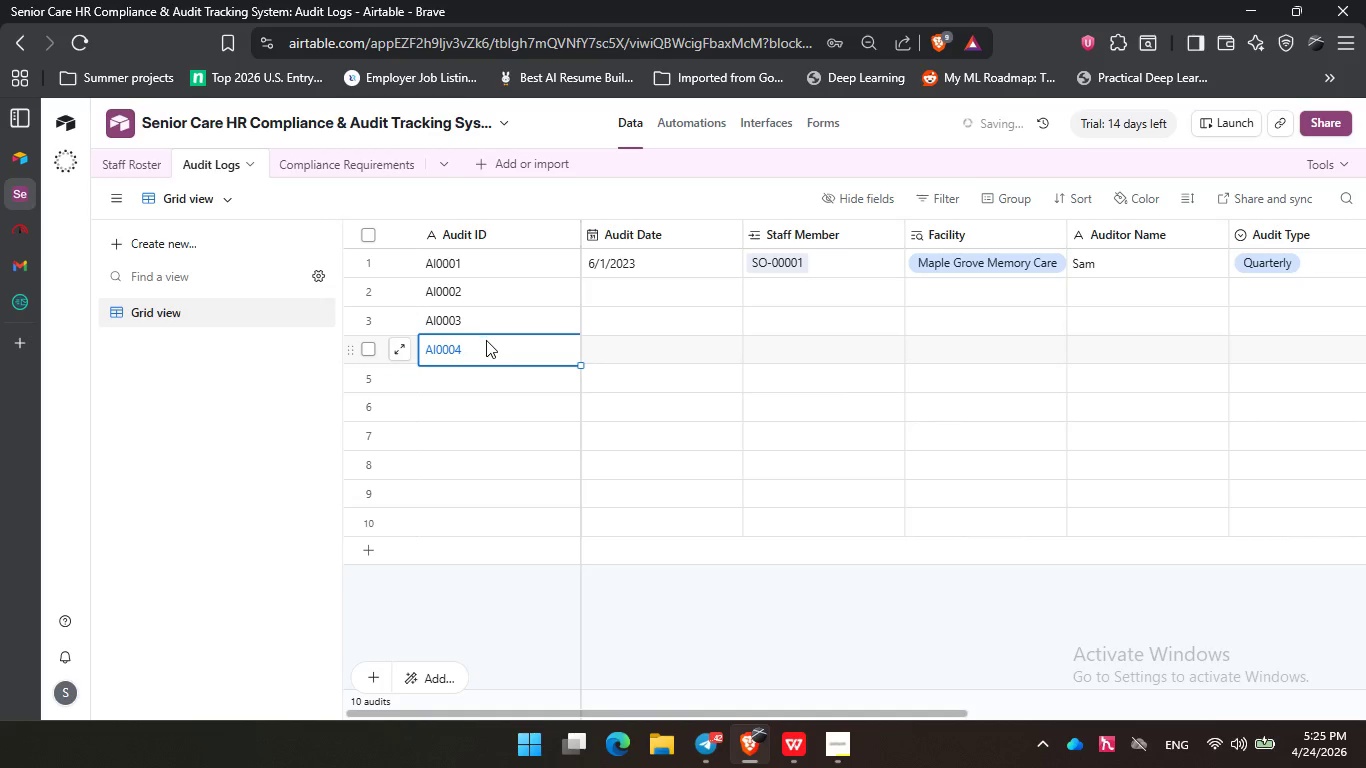 
key(Control+C)
 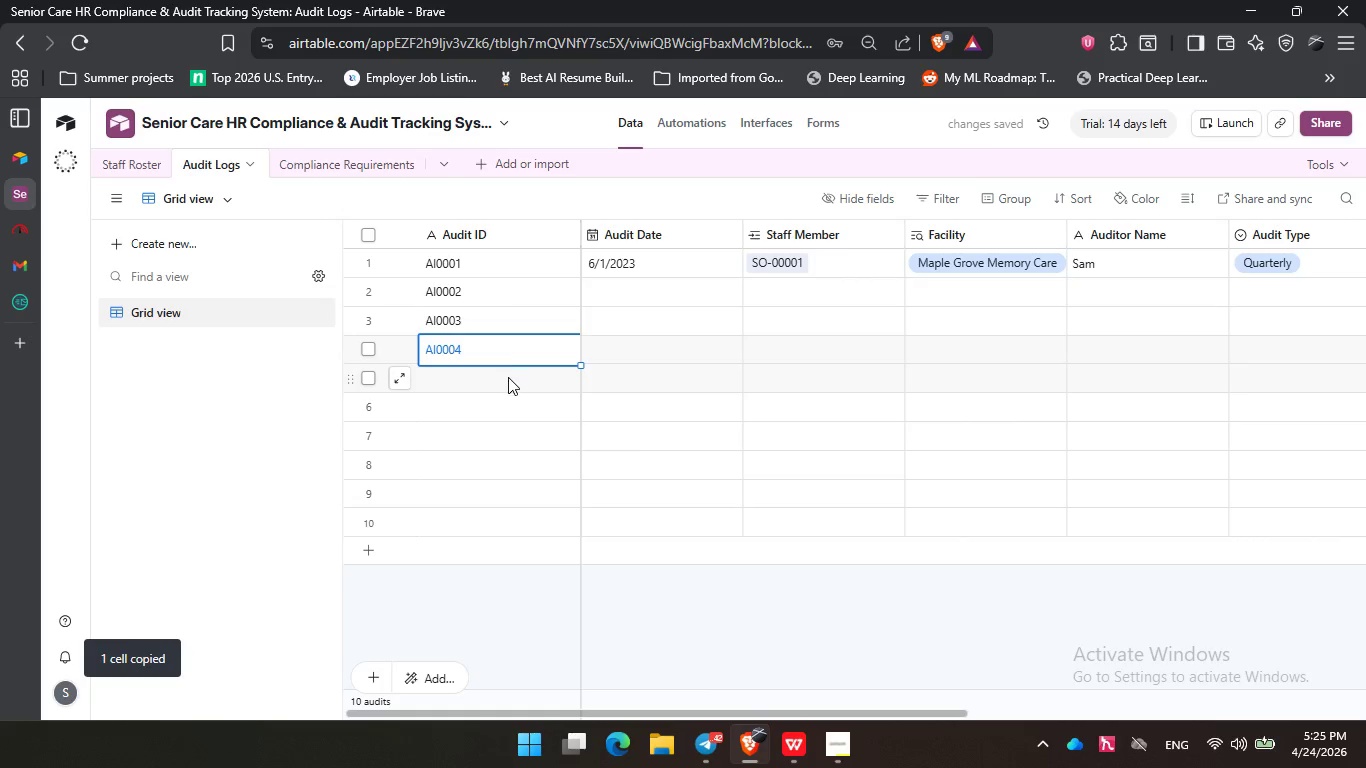 
double_click([508, 377])
 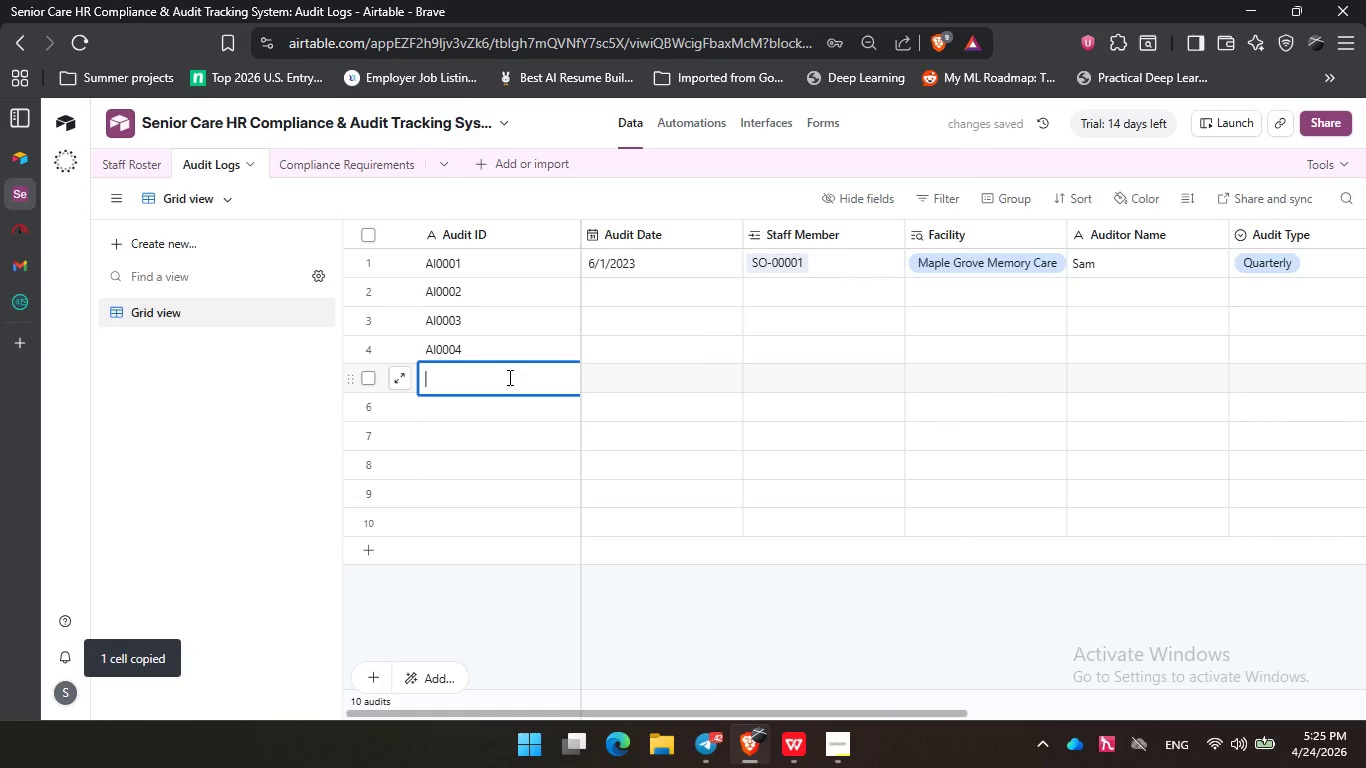 
key(Control+V)
 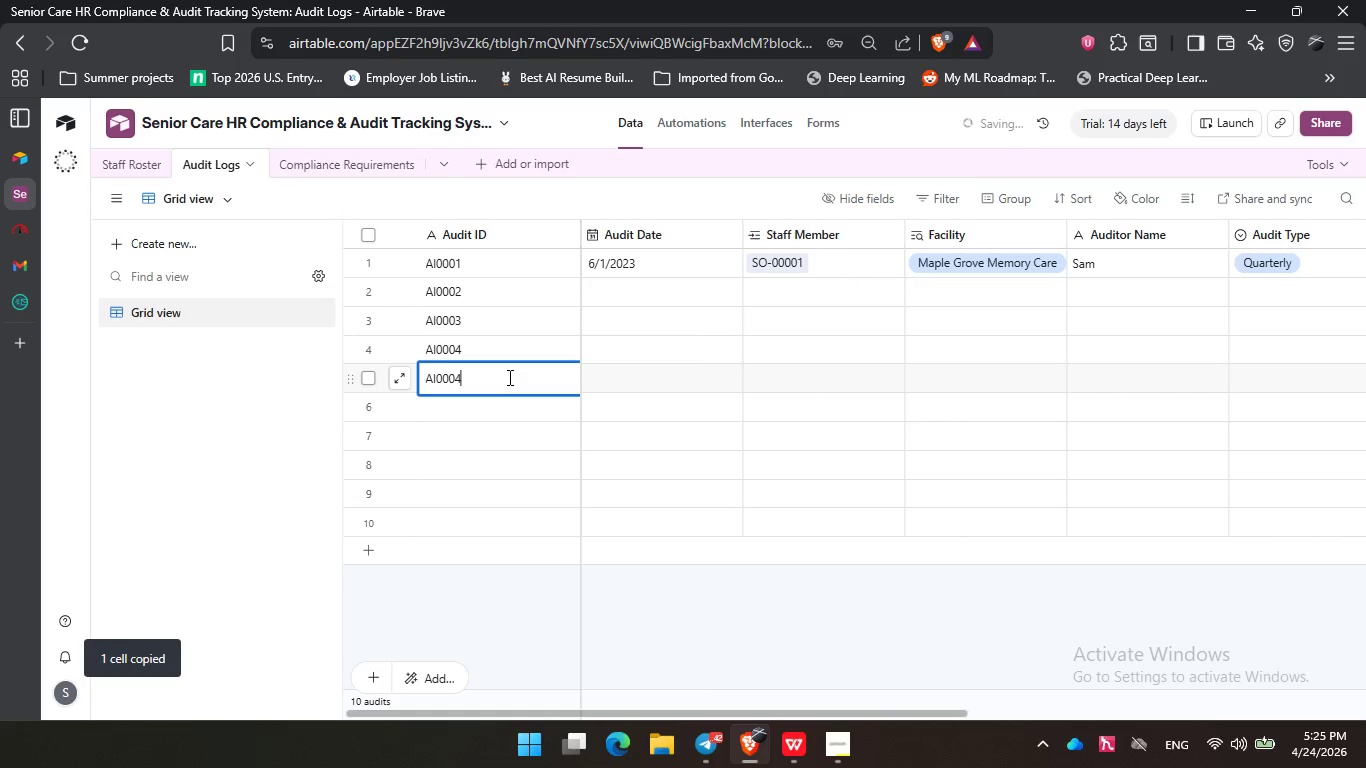 
key(Backspace)
 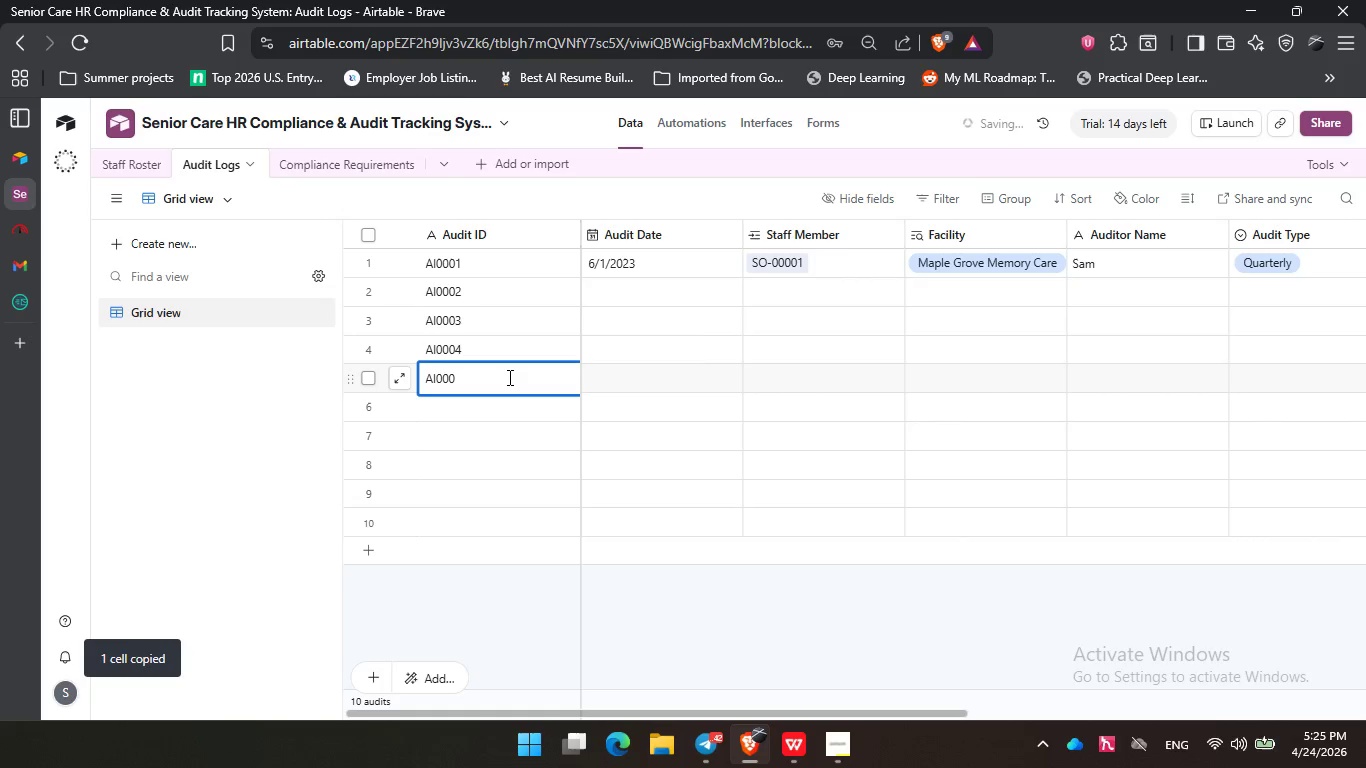 
key(Numpad5)
 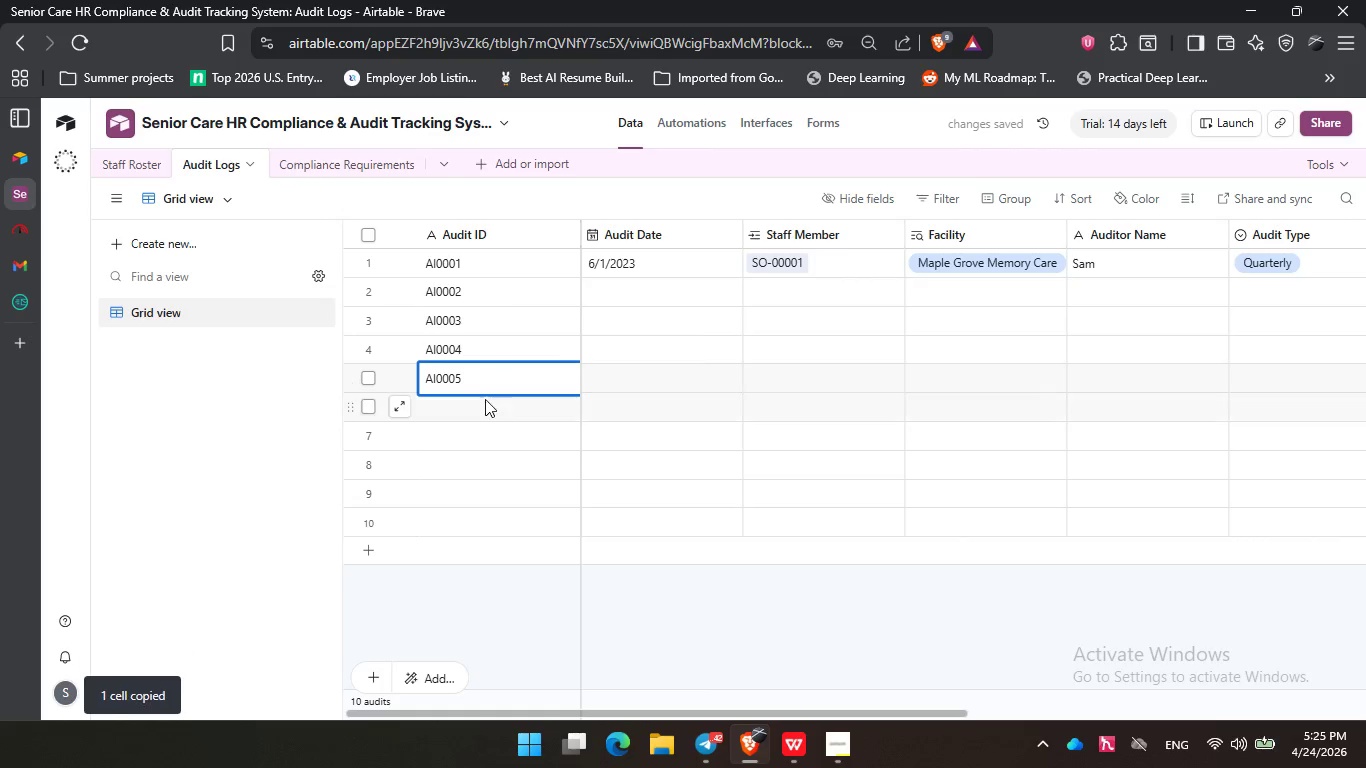 
left_click([483, 407])
 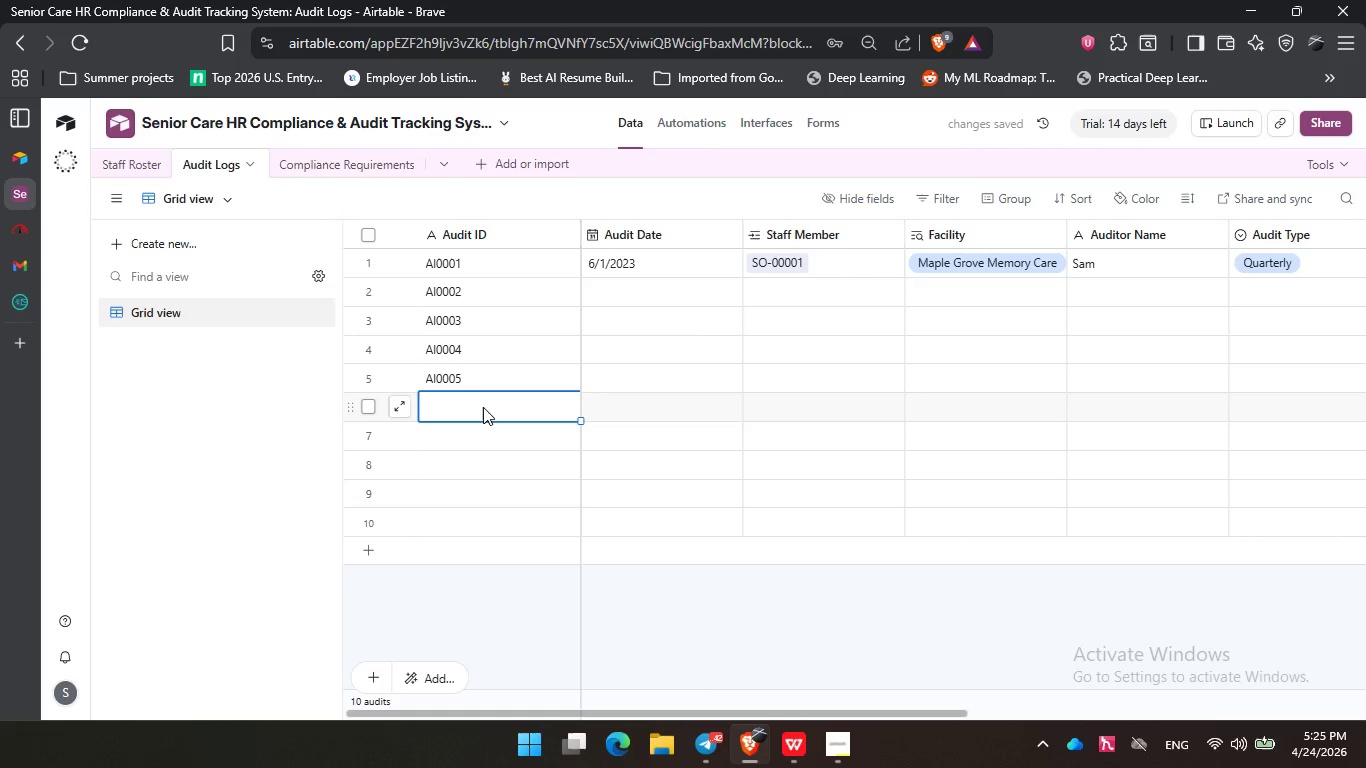 
key(Control+V)
 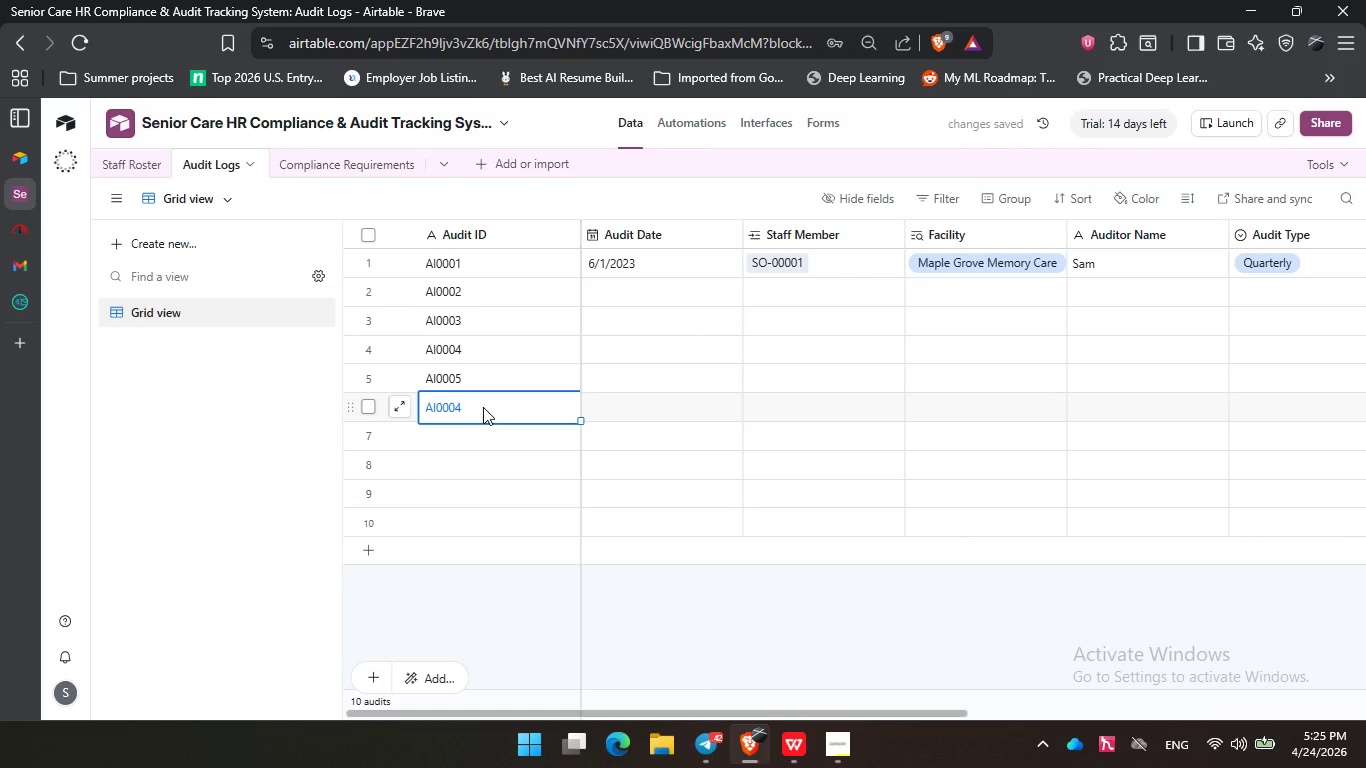 
key(Backspace)
 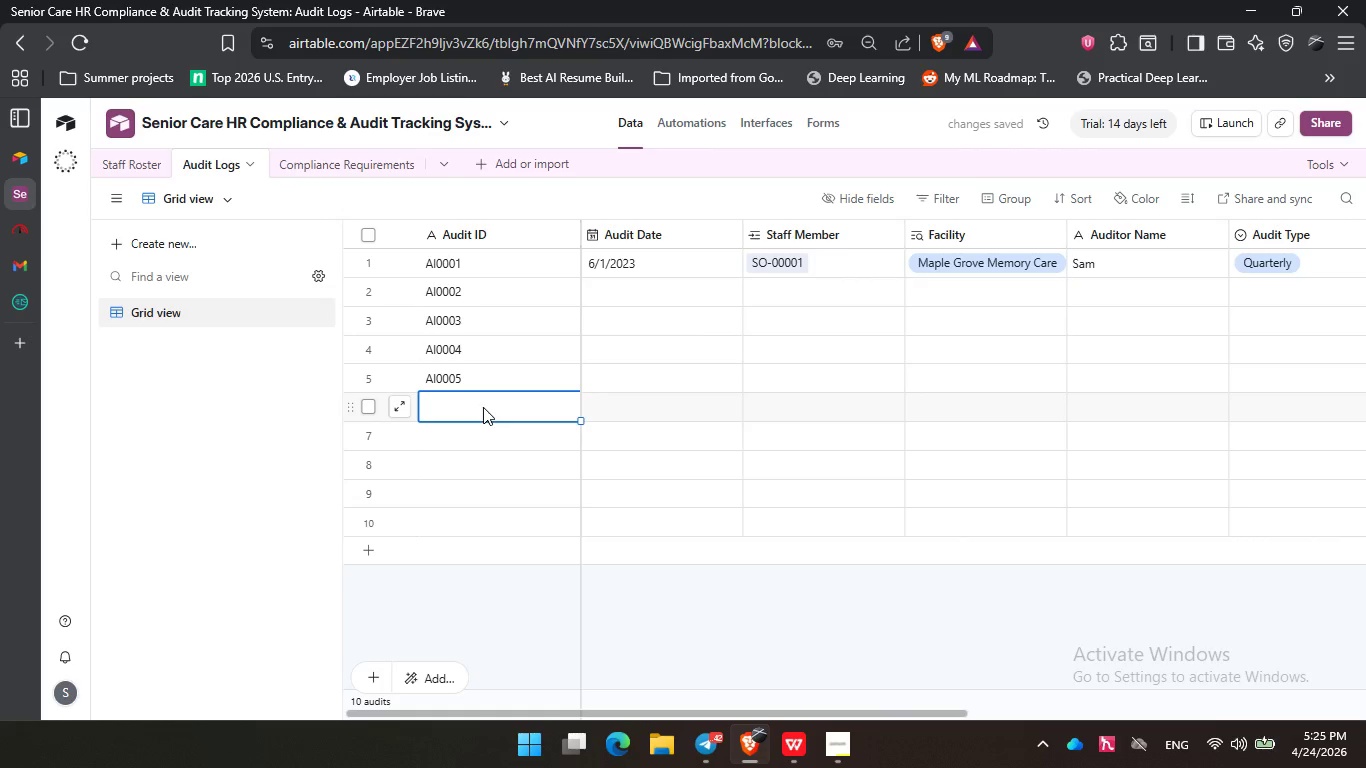 
key(Control+C)
 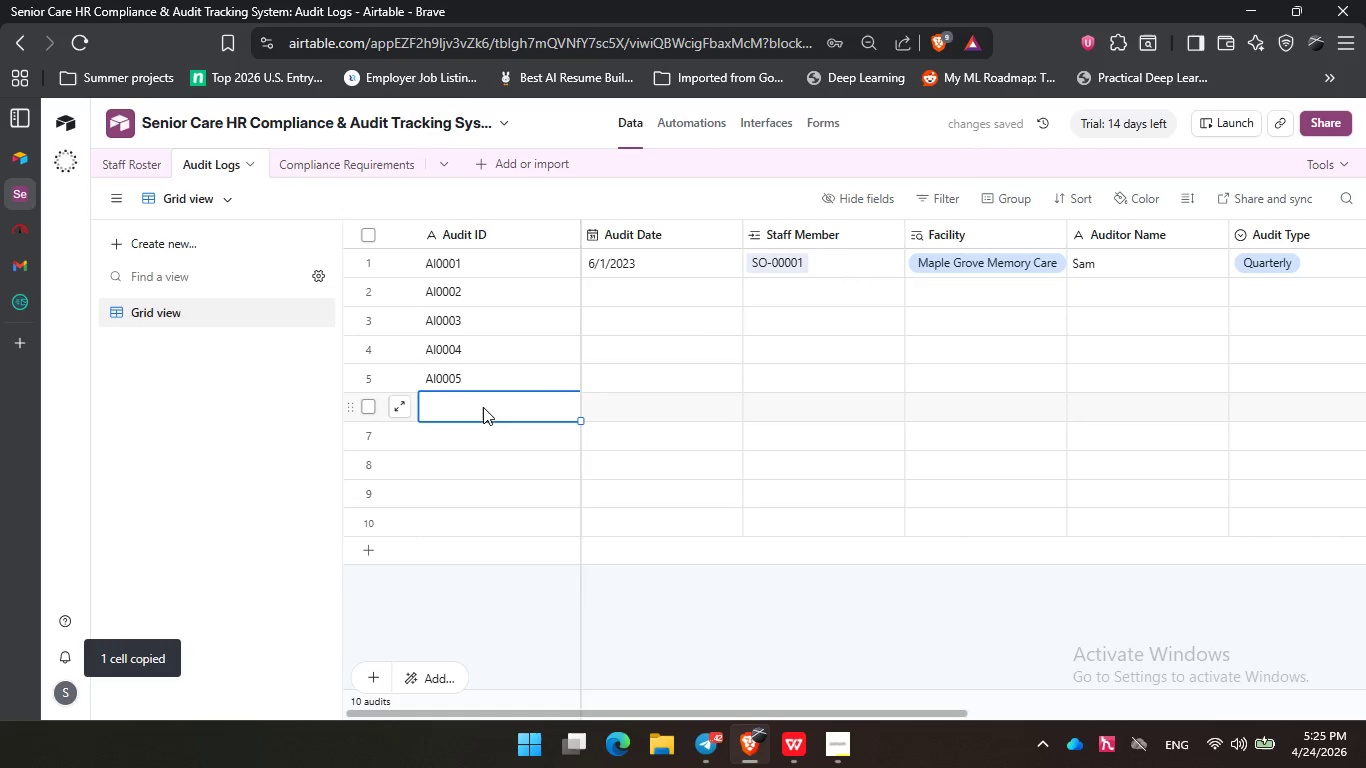 
key(Control+V)
 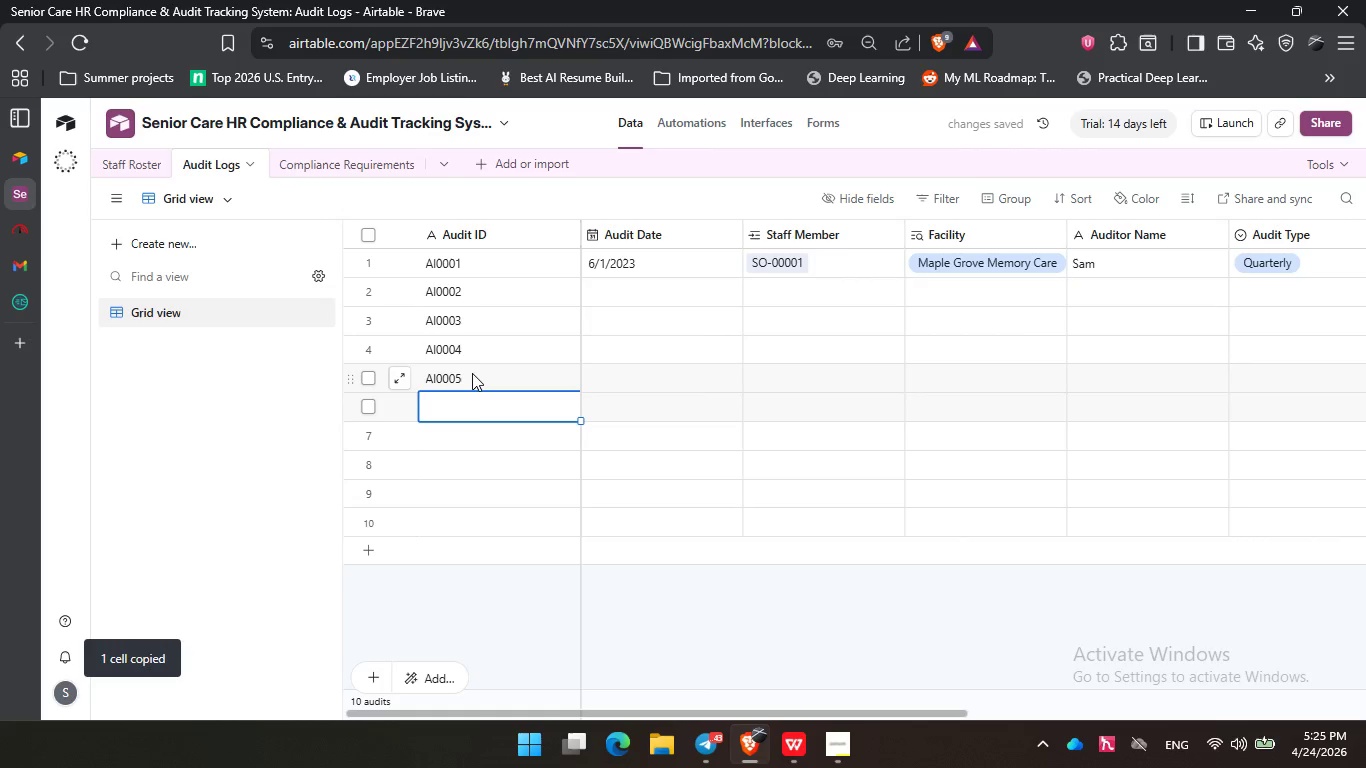 
left_click([472, 373])
 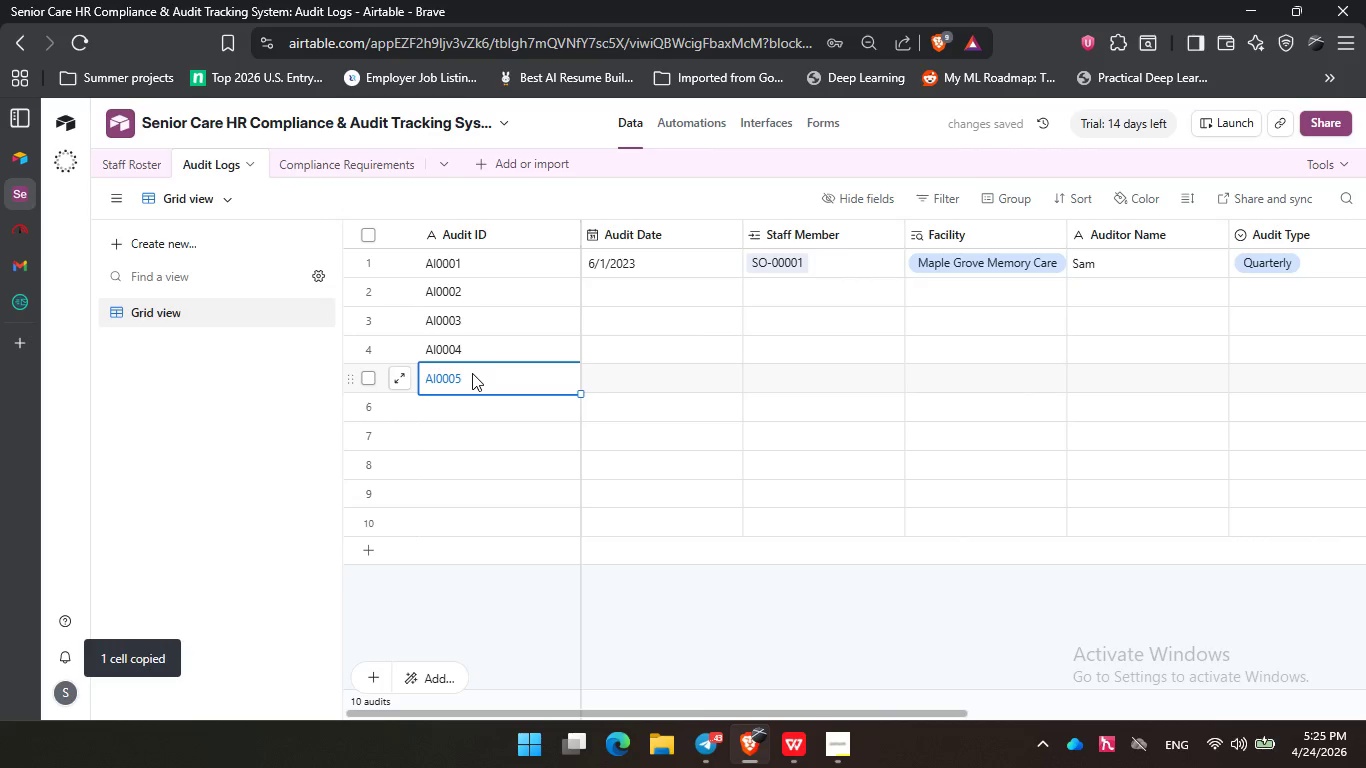 
key(Control+C)
 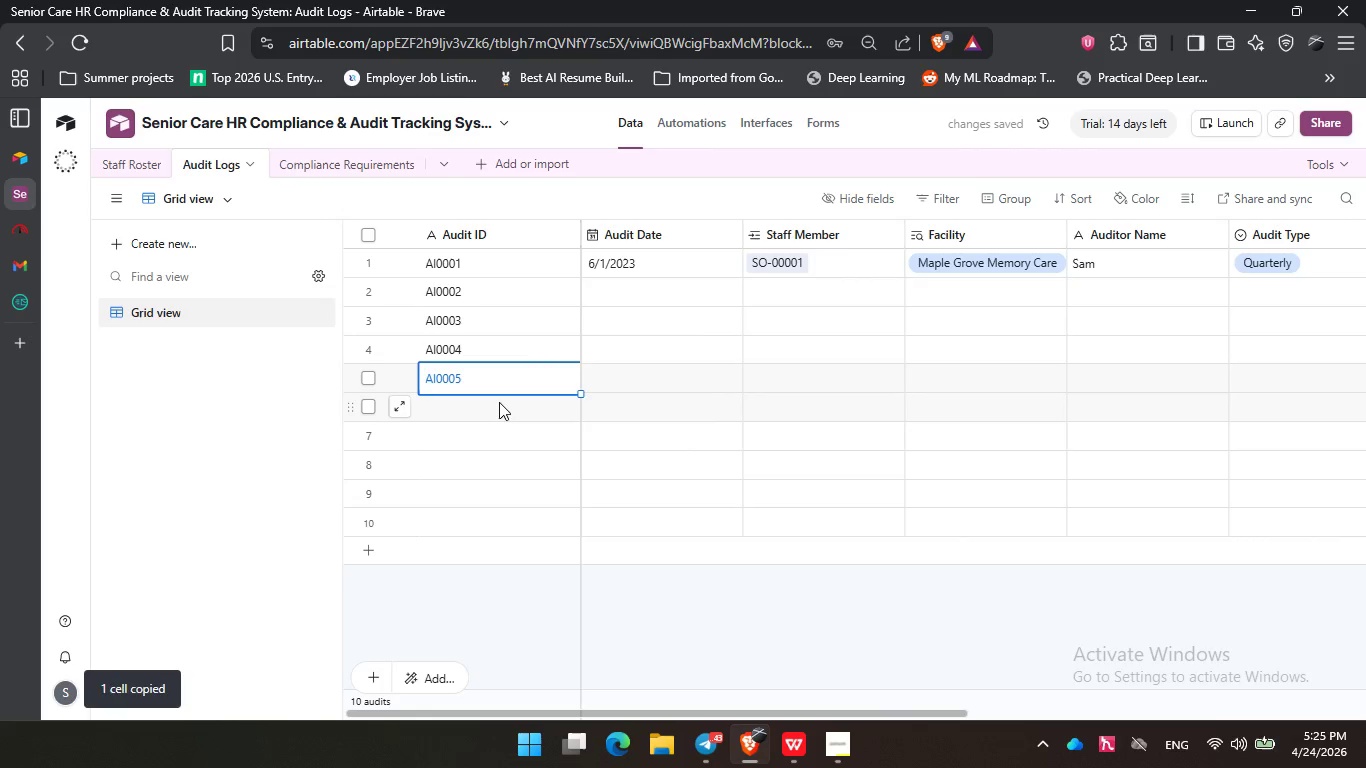 
left_click([499, 402])
 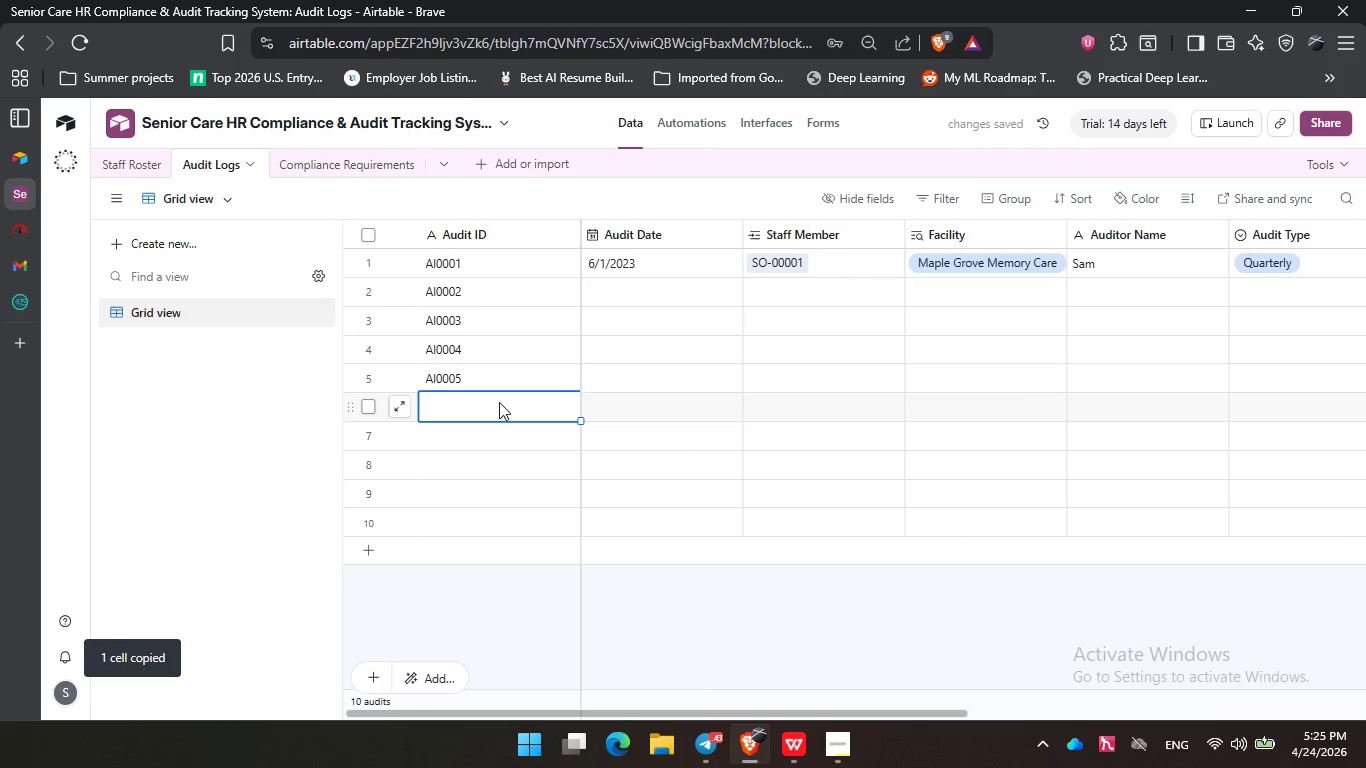 
key(Control+V)
 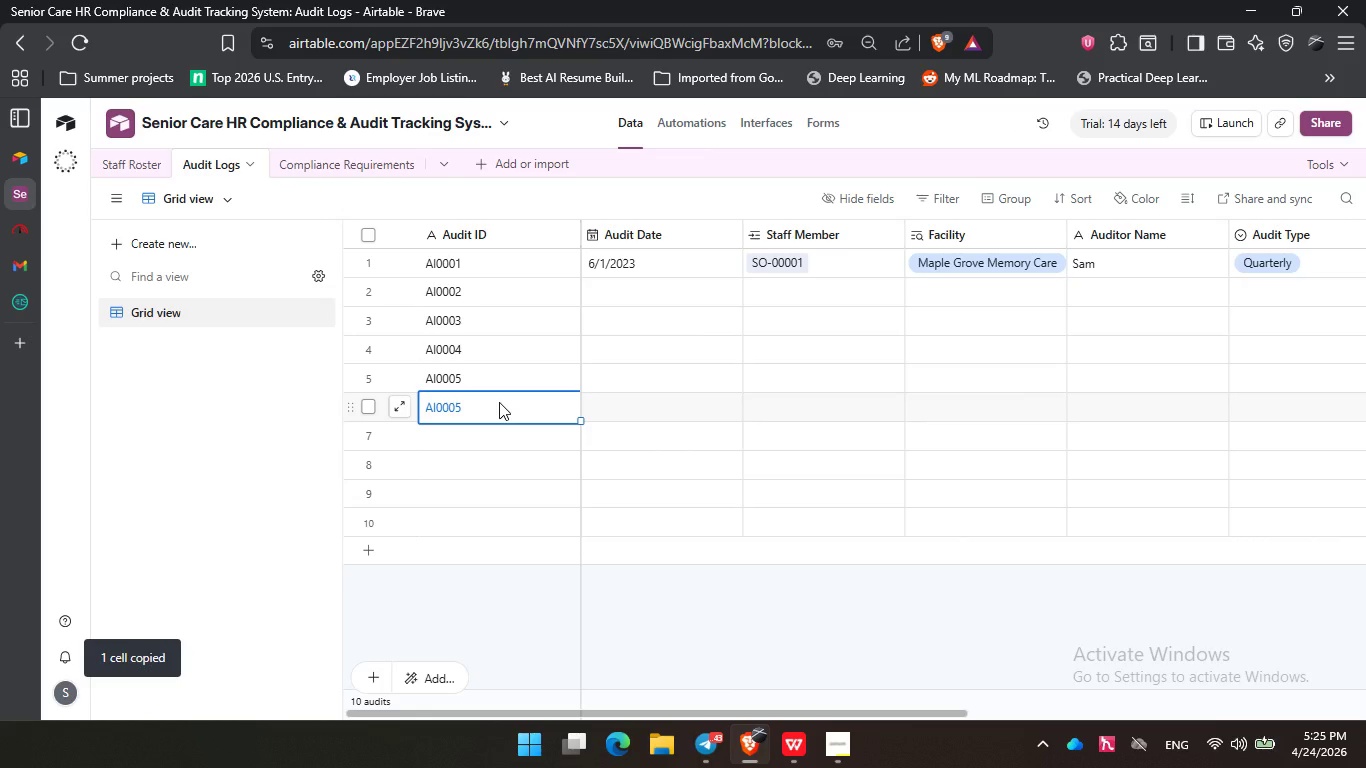 
double_click([499, 402])
 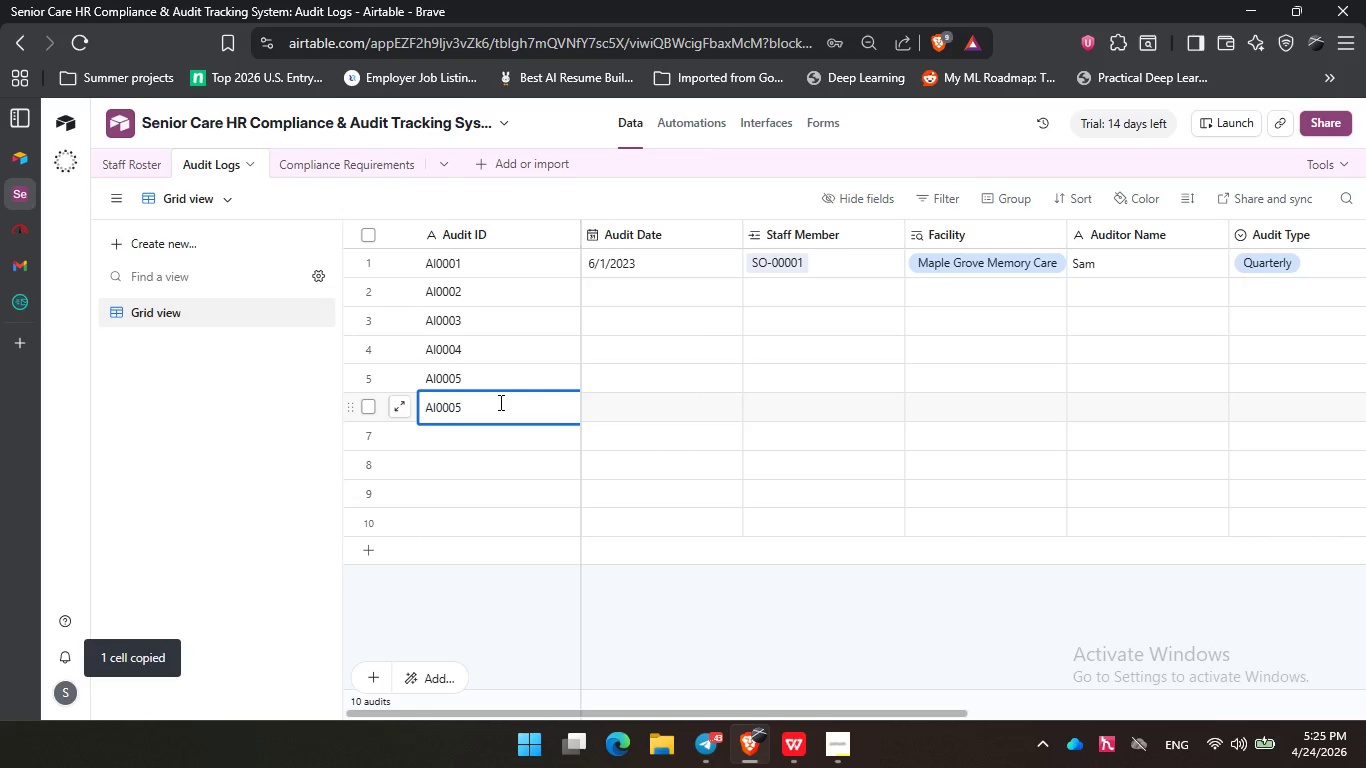 
key(Backspace)
 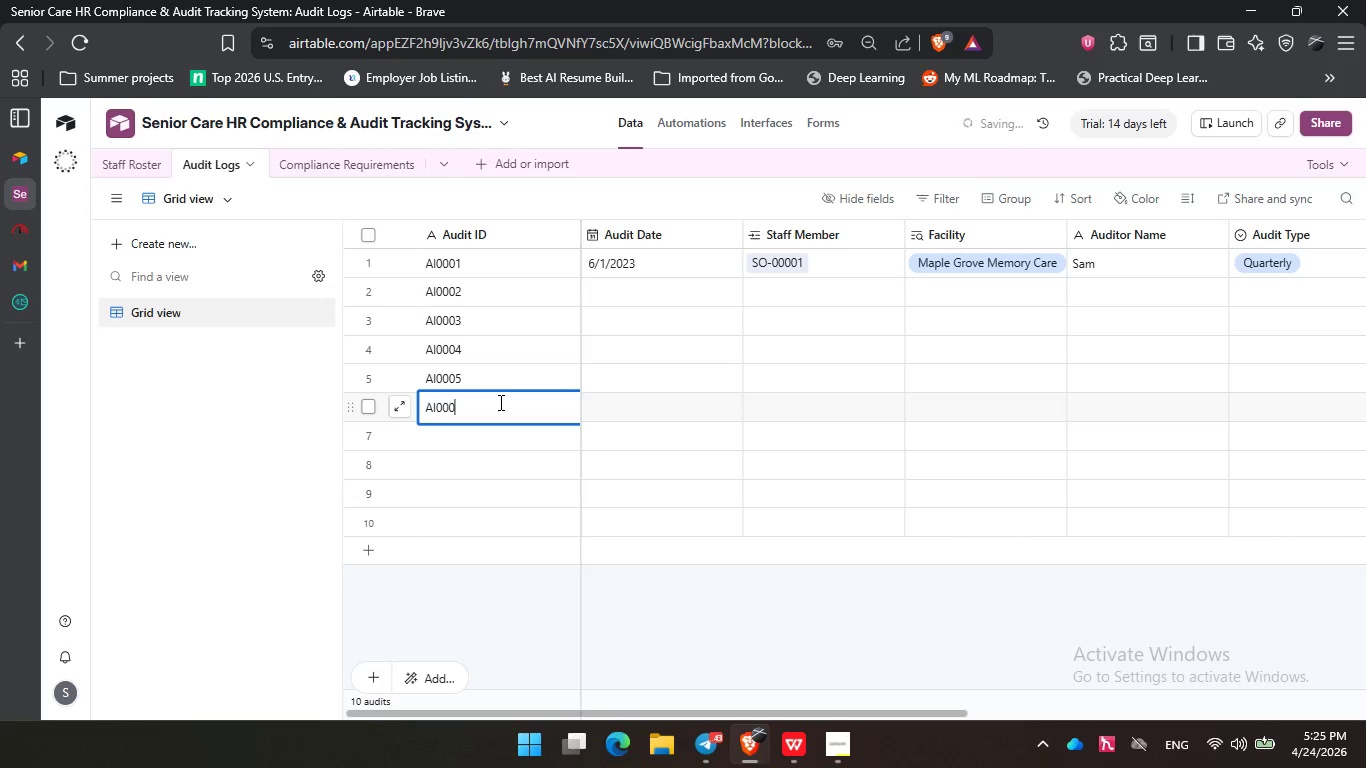 
key(Numpad6)
 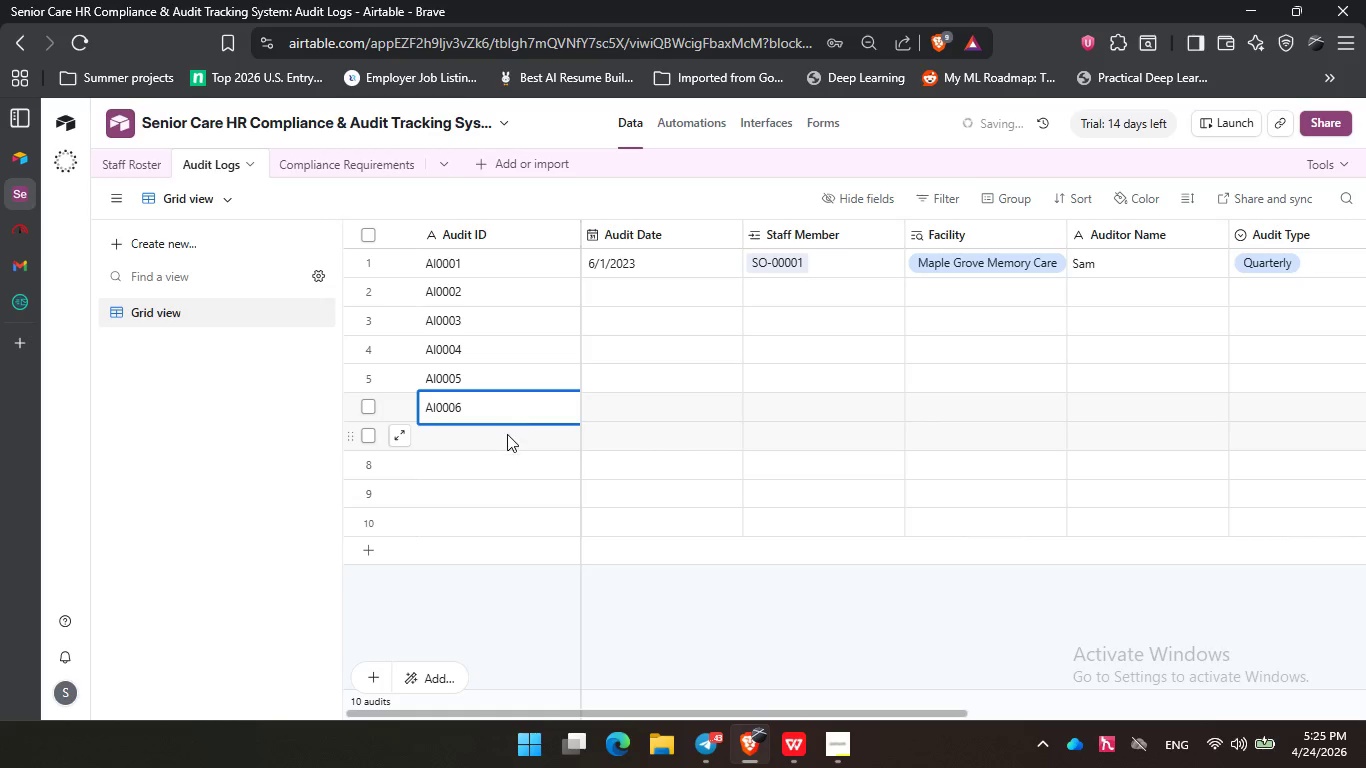 
double_click([504, 403])
 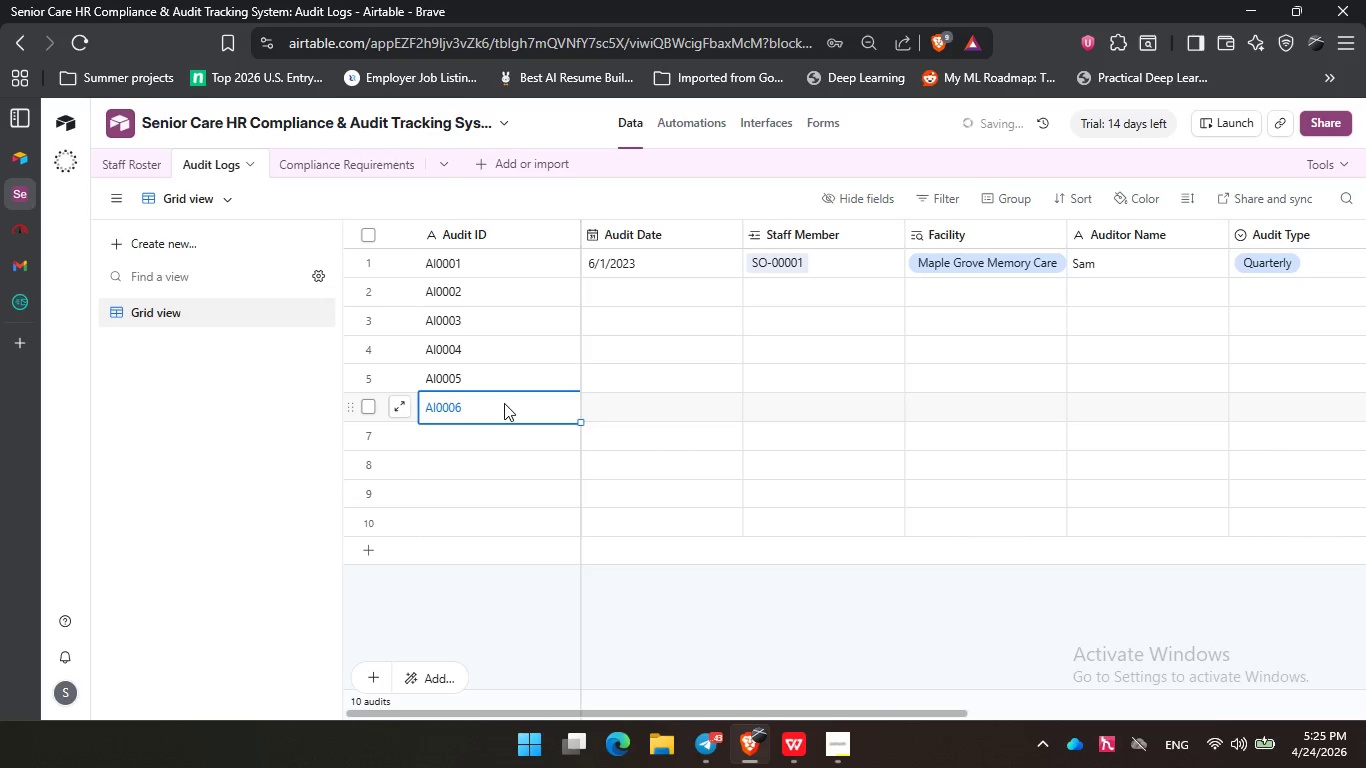 
key(Control+C)
 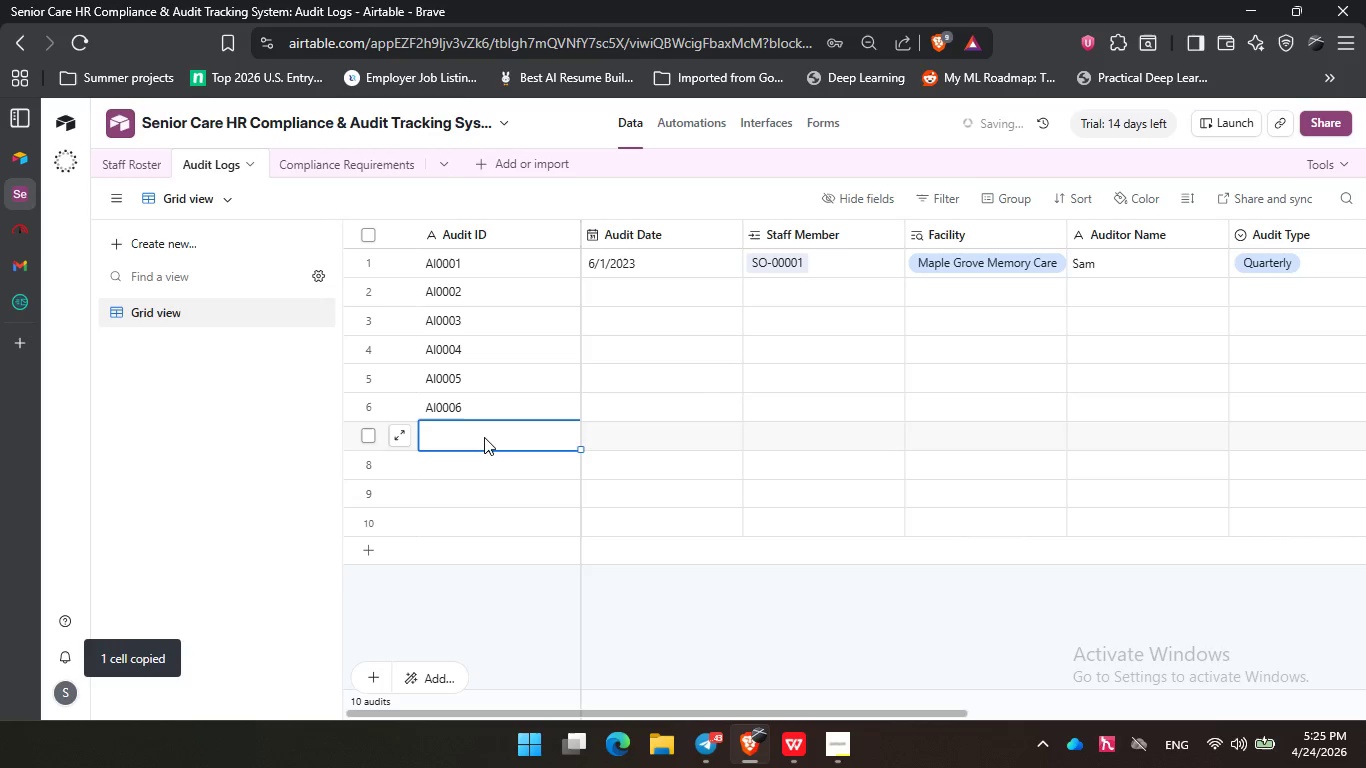 
double_click([484, 437])
 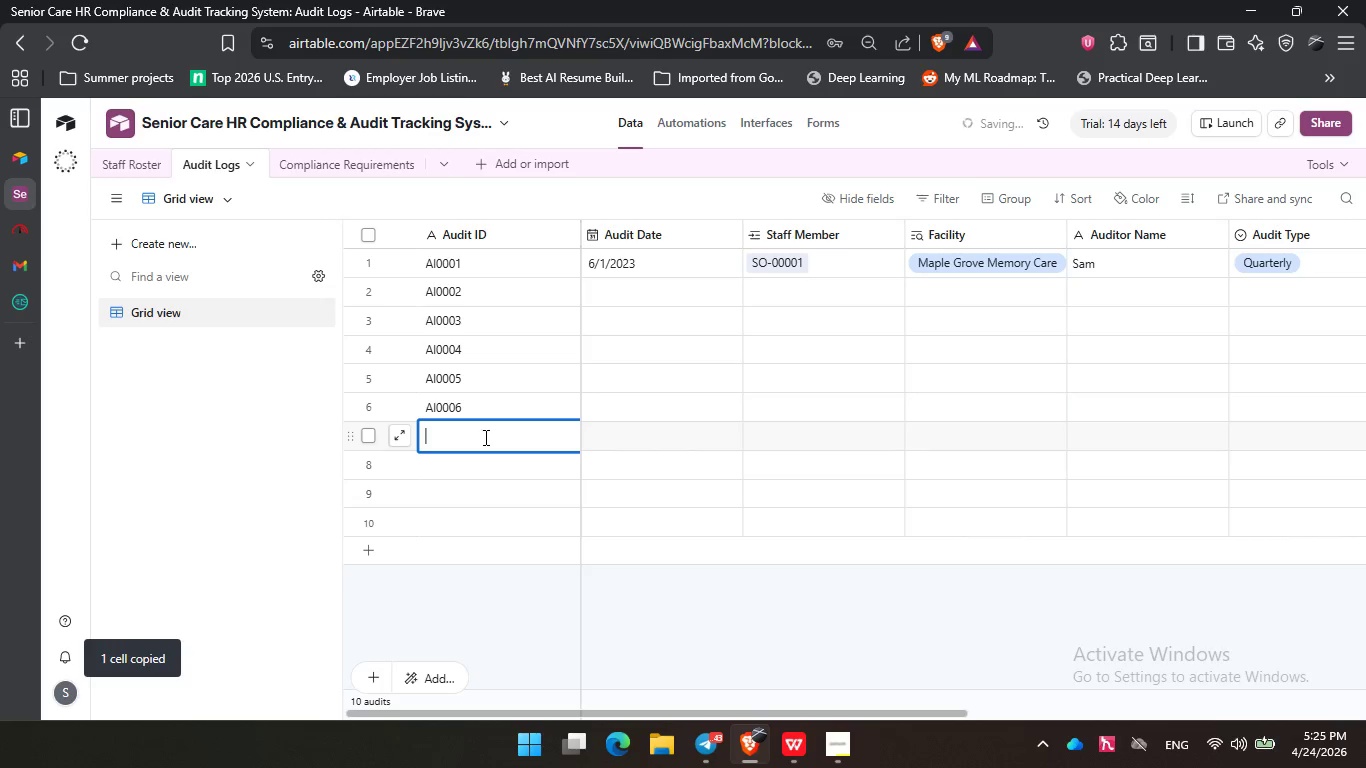 
key(Control+V)
 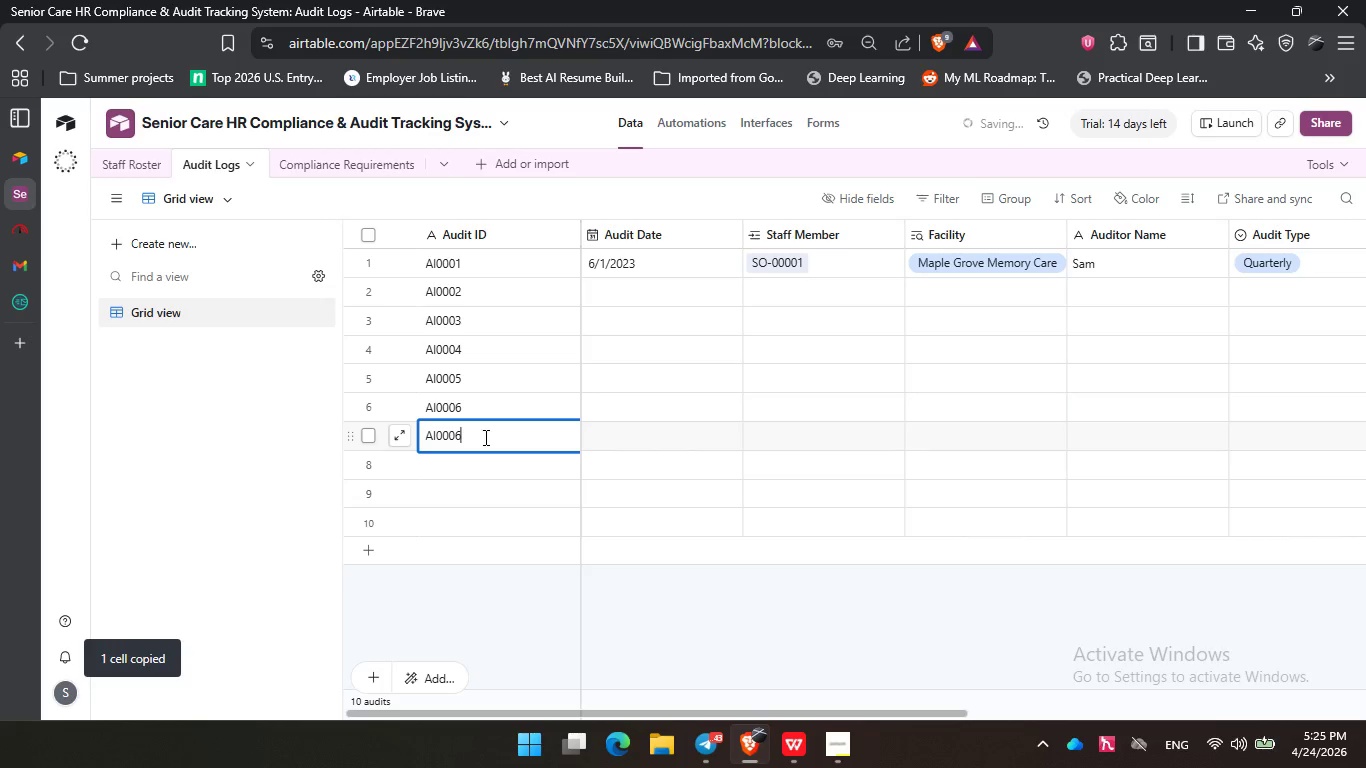 
key(Backspace)
 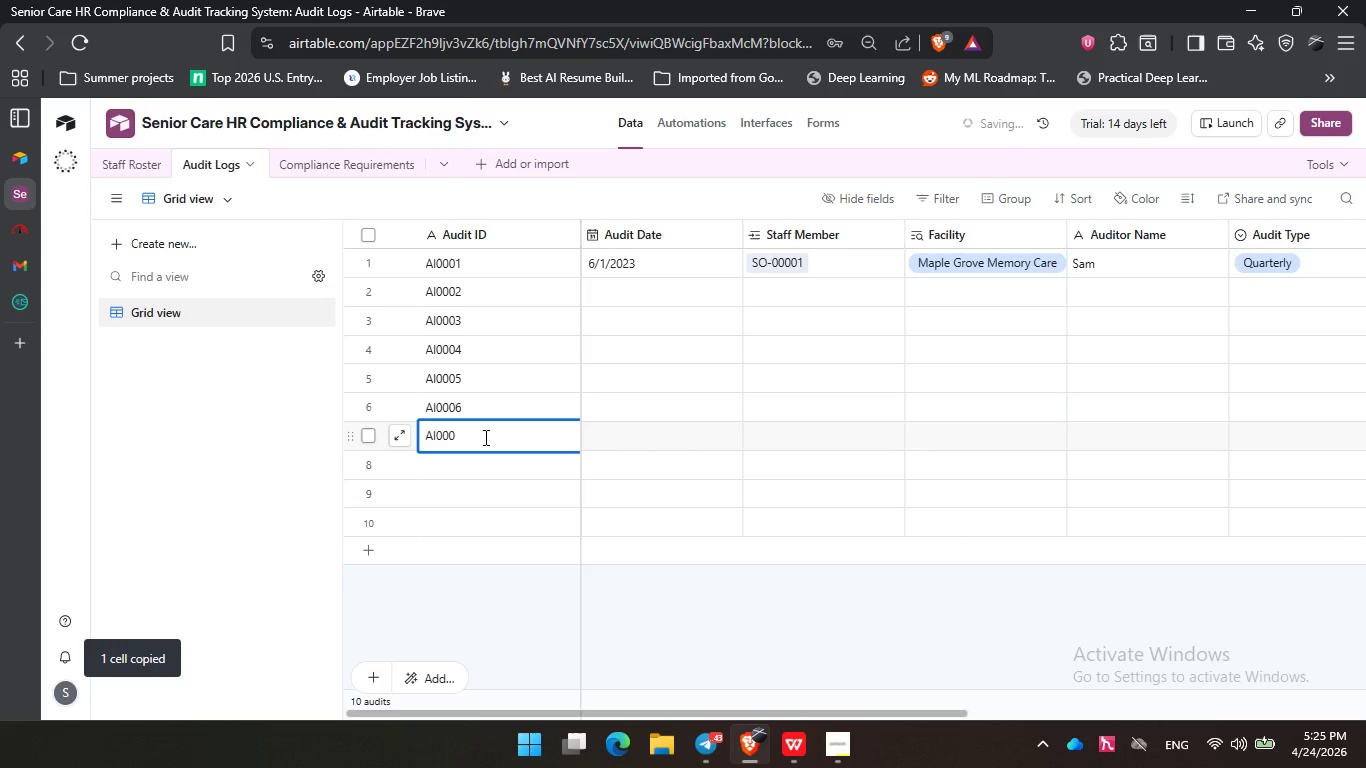 
key(Numpad7)
 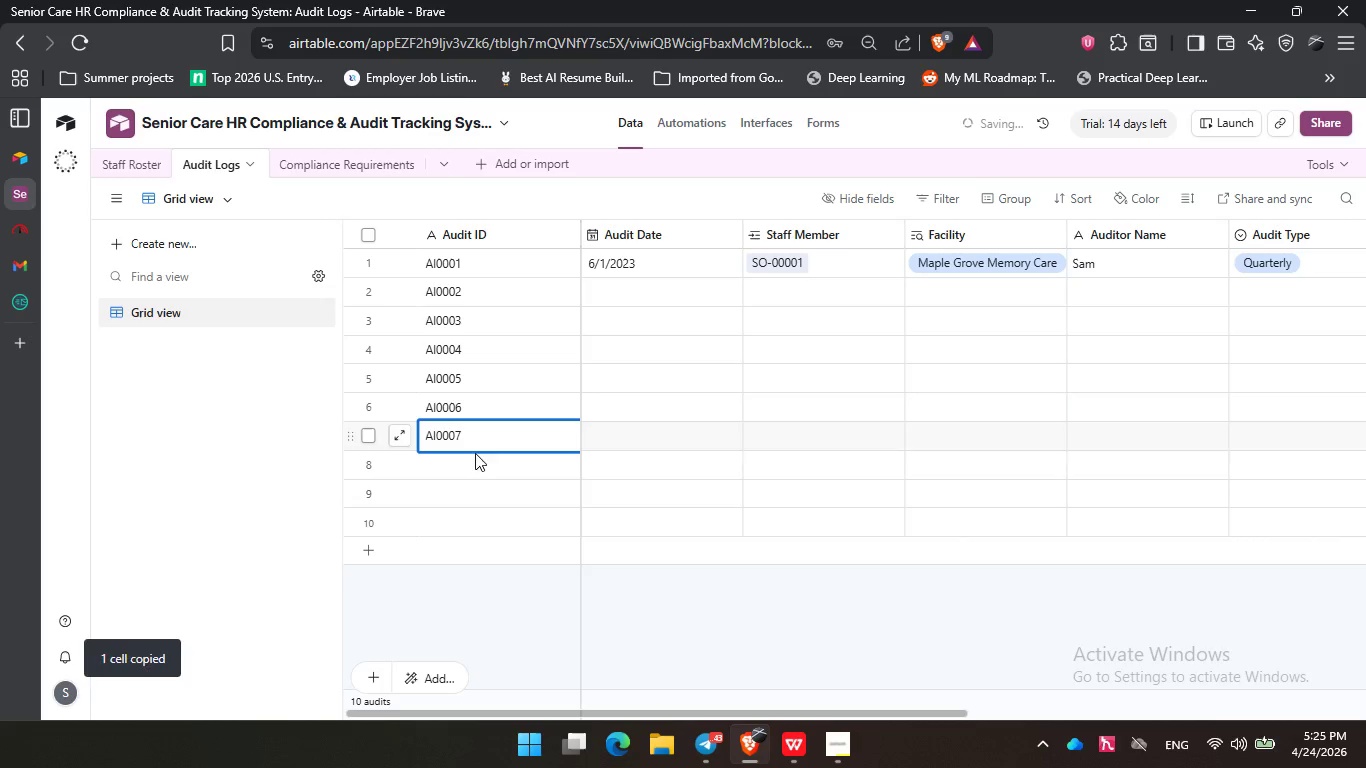 
left_click([475, 464])
 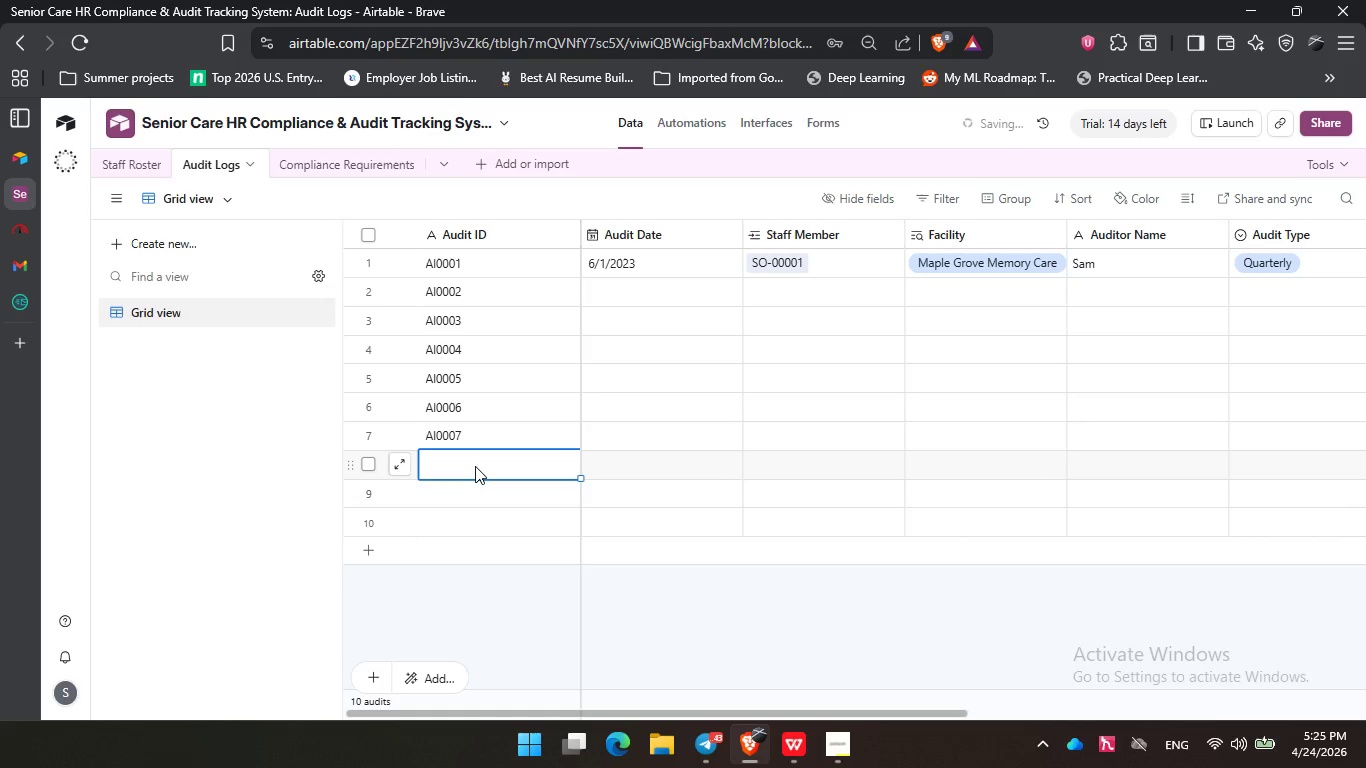 
hold_key(key=ControlLeft, duration=0.45)
 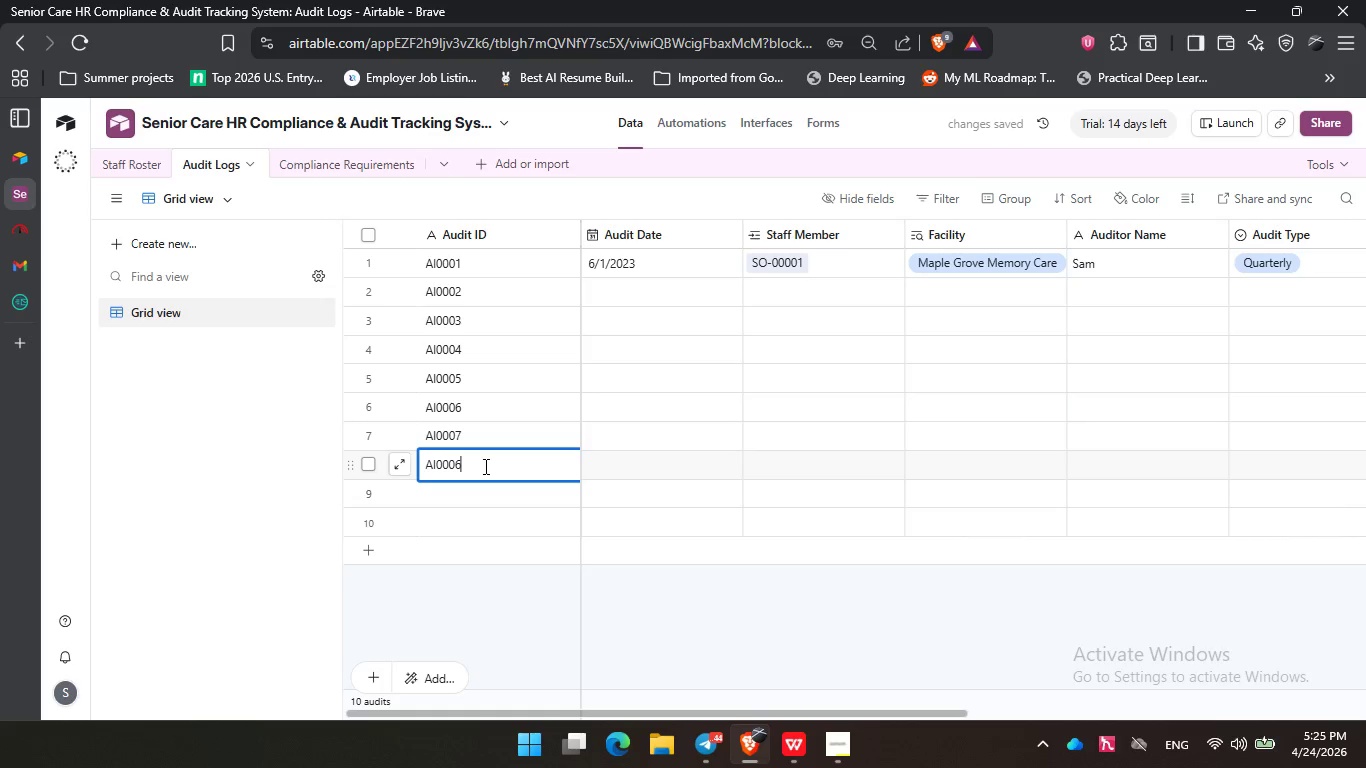 
key(V)
 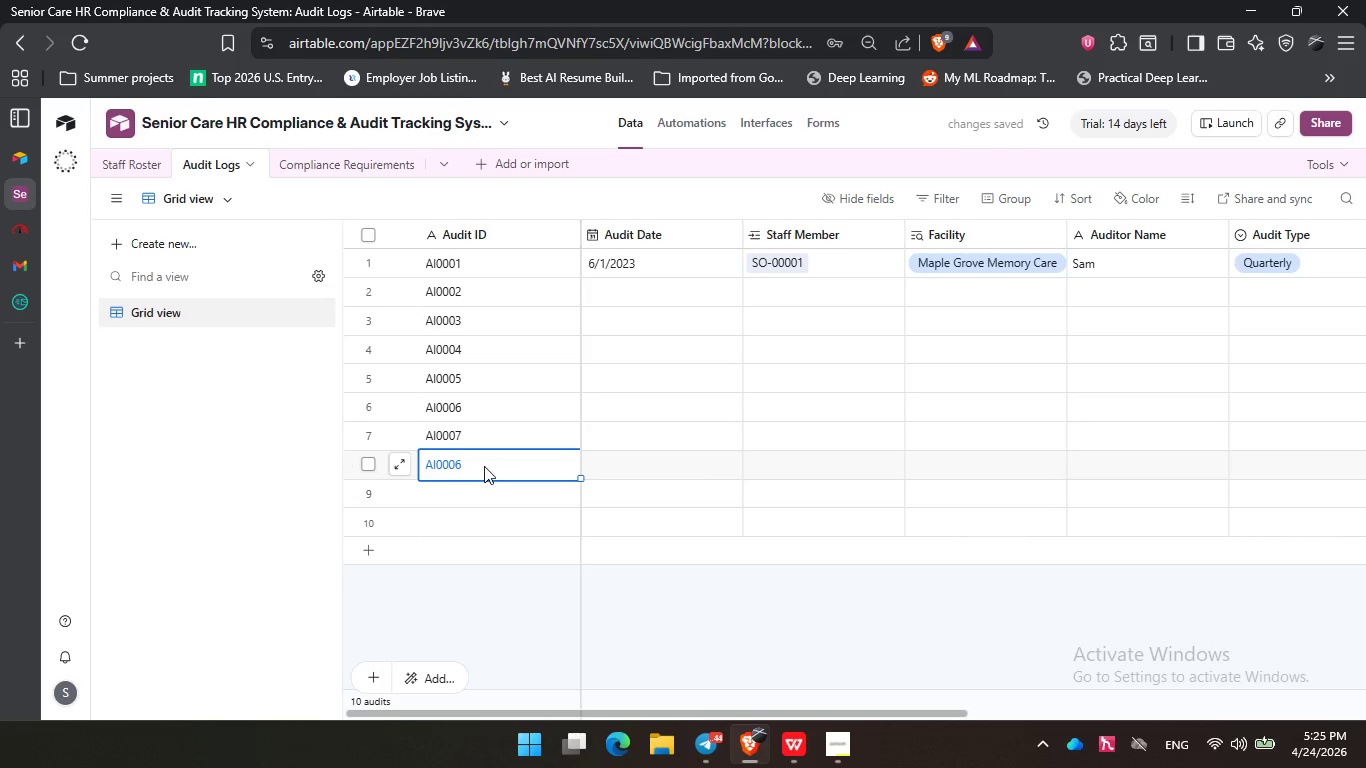 
double_click([484, 466])
 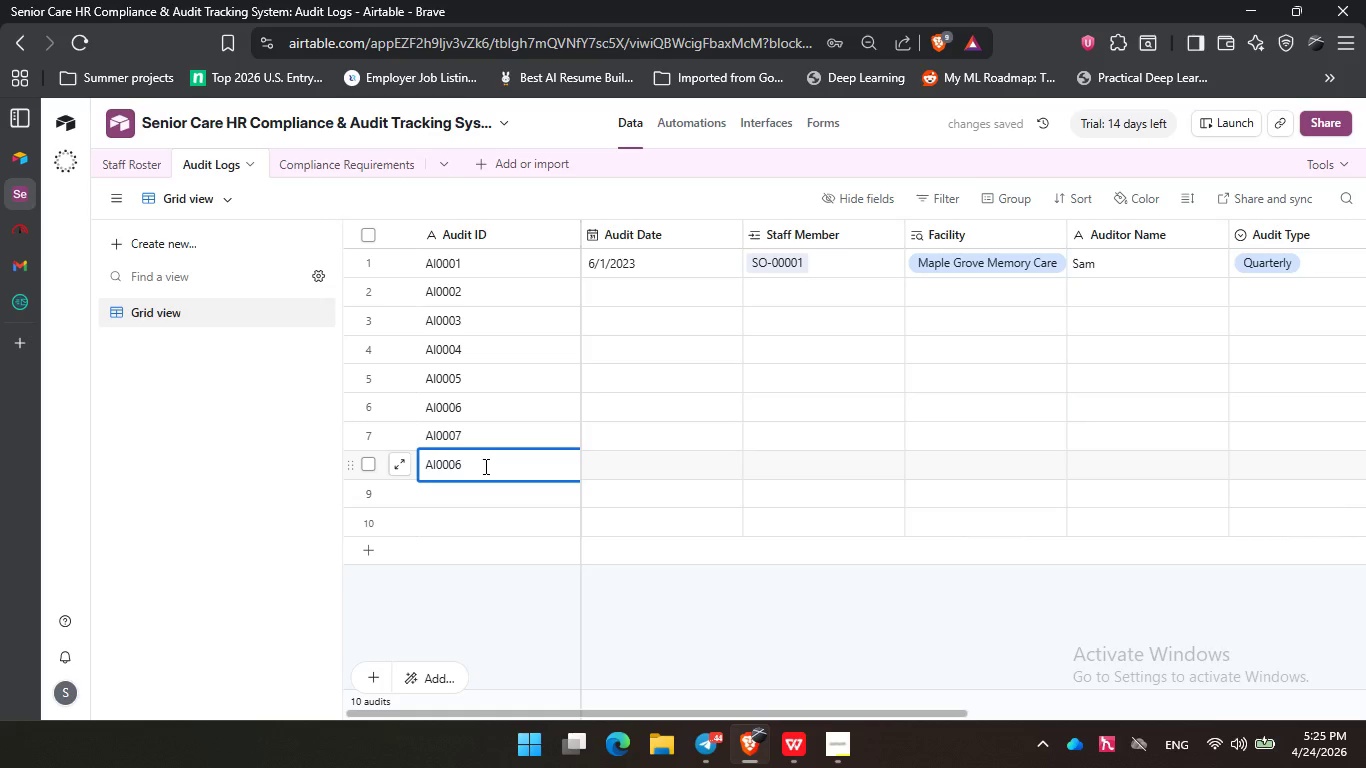 
key(Backspace)
 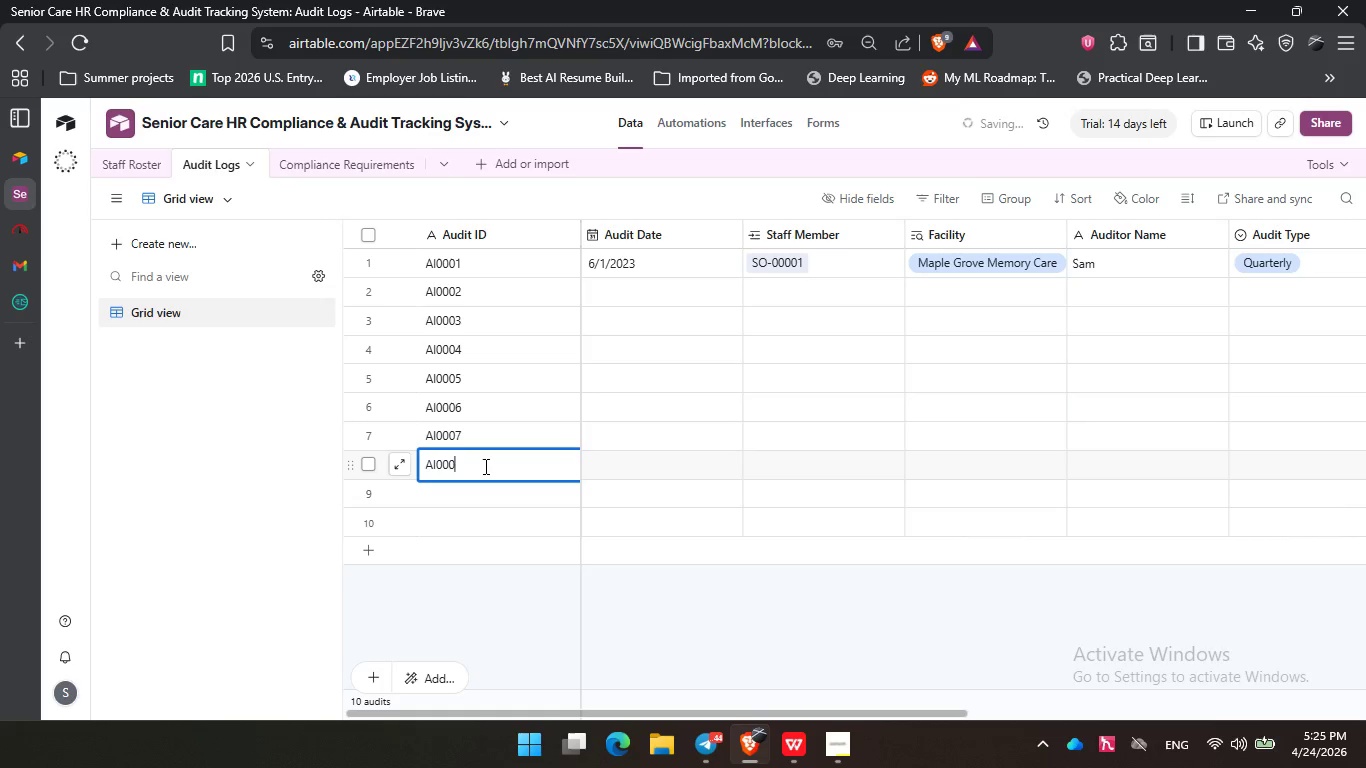 
key(Numpad8)
 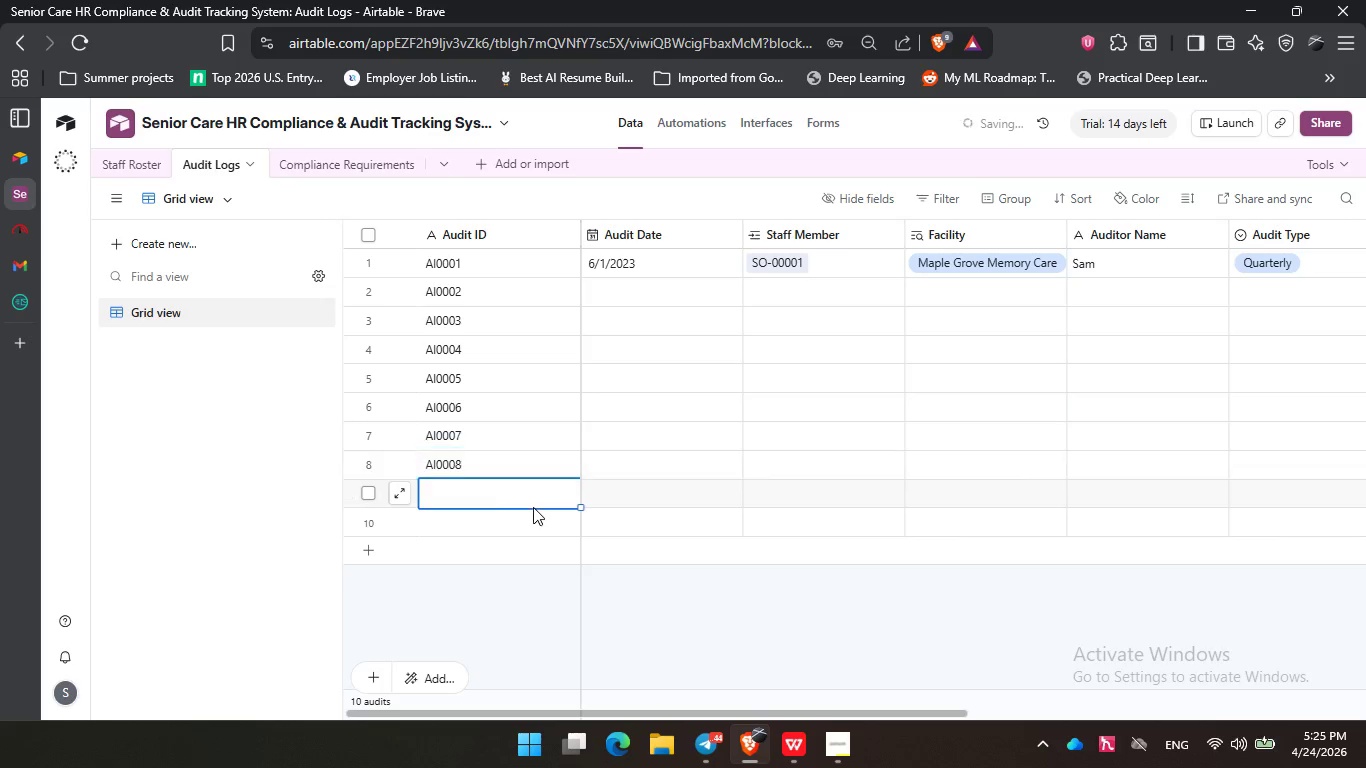 
double_click([499, 461])
 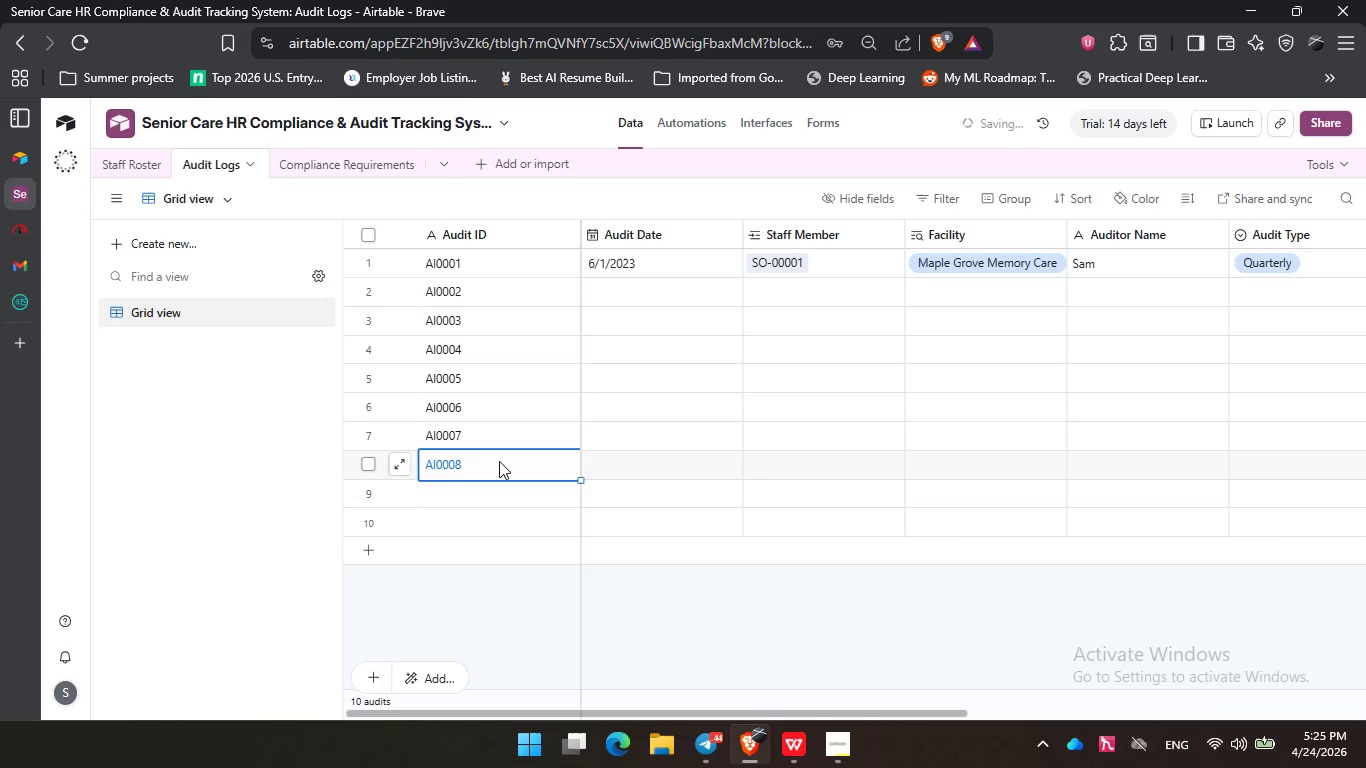 
hold_key(key=ControlLeft, duration=0.33)
 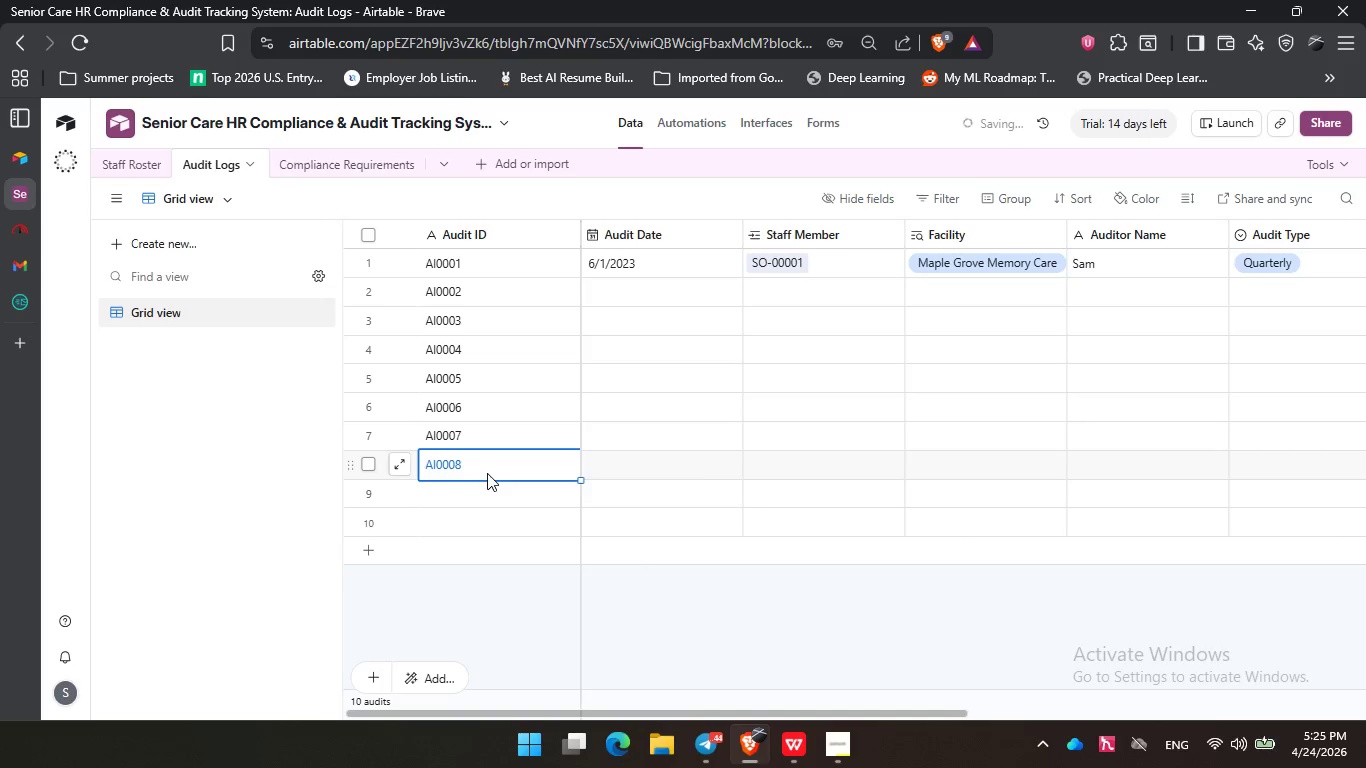 
key(Control+C)
 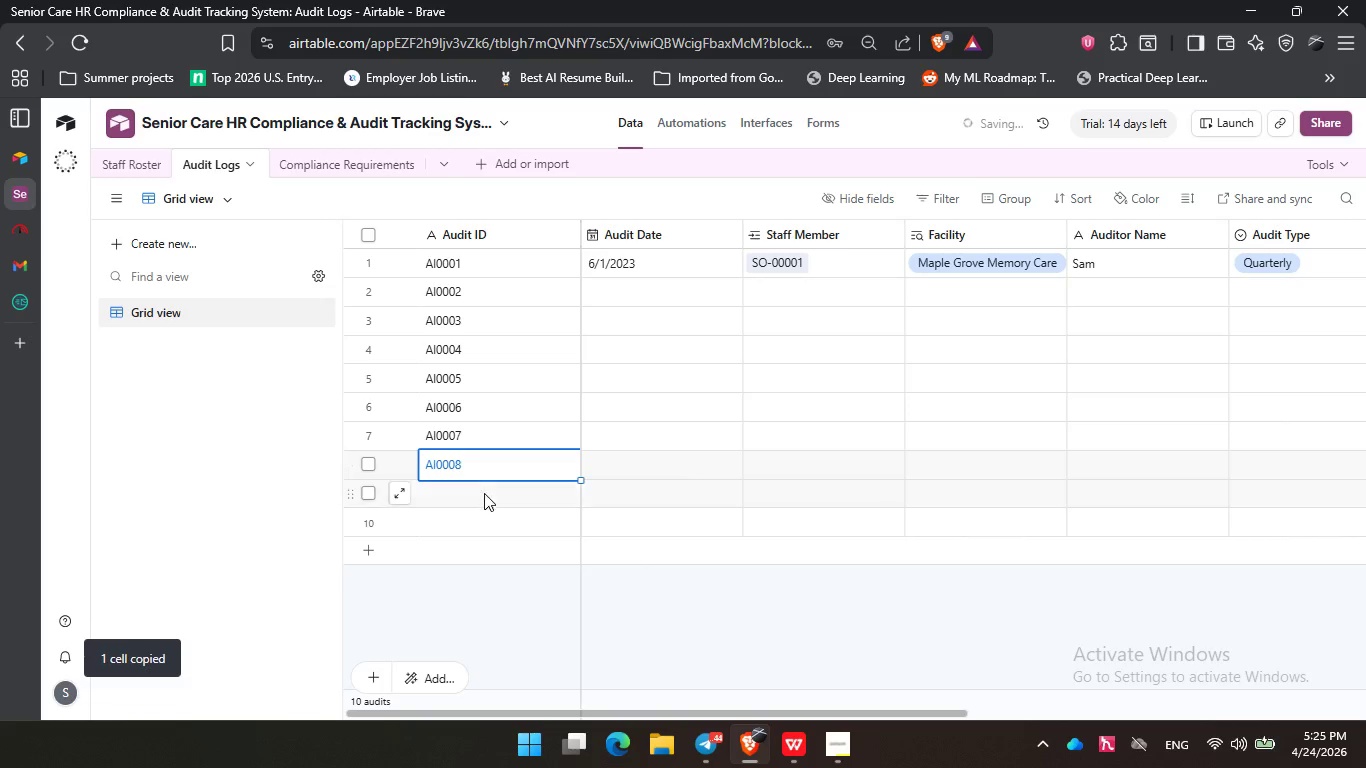 
double_click([484, 493])
 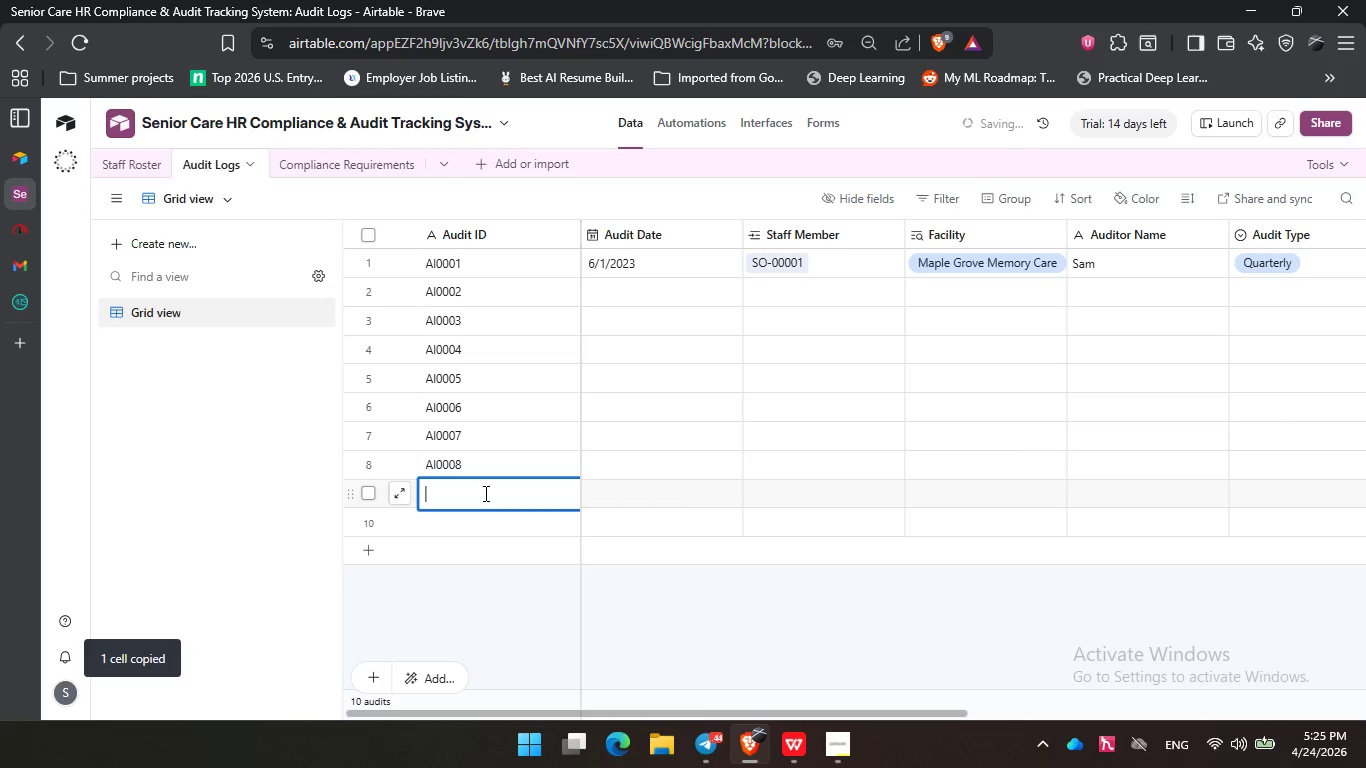 
key(Control+V)
 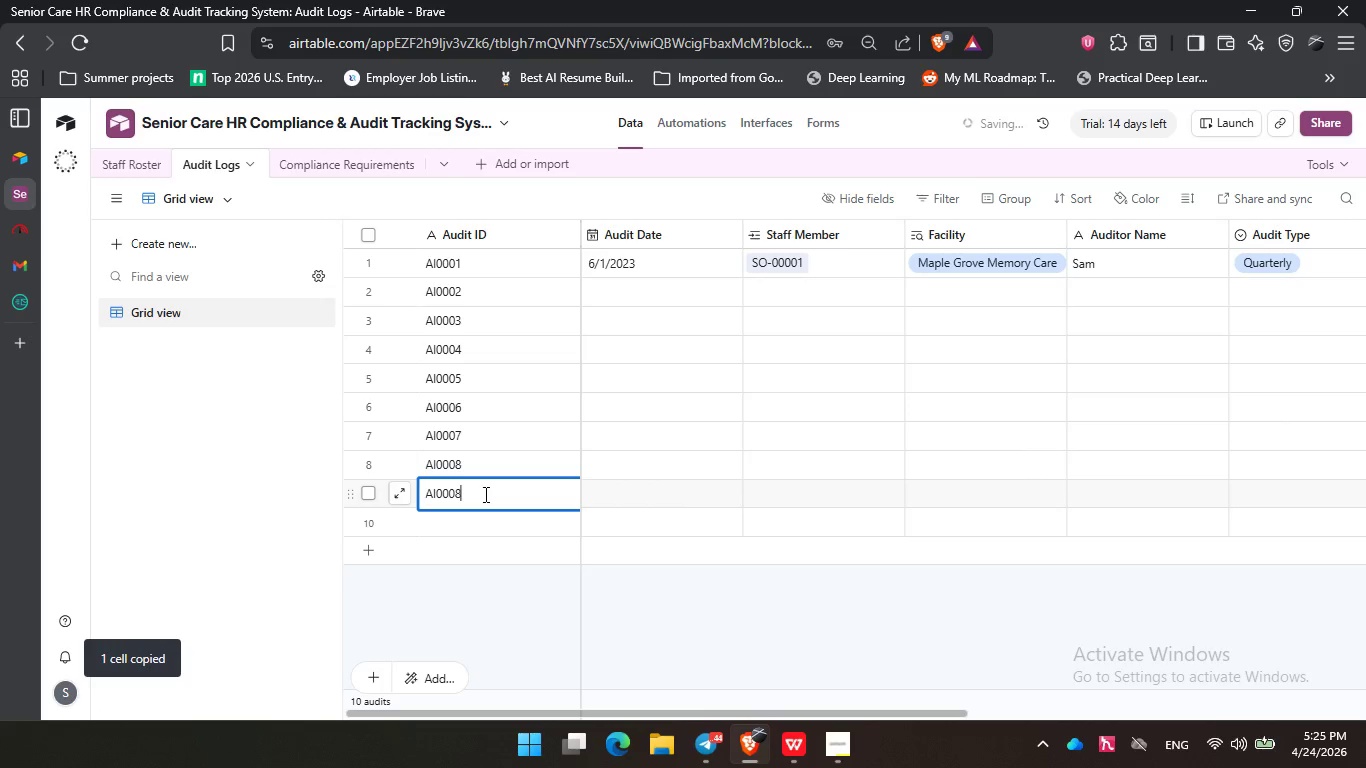 
key(Backspace)
 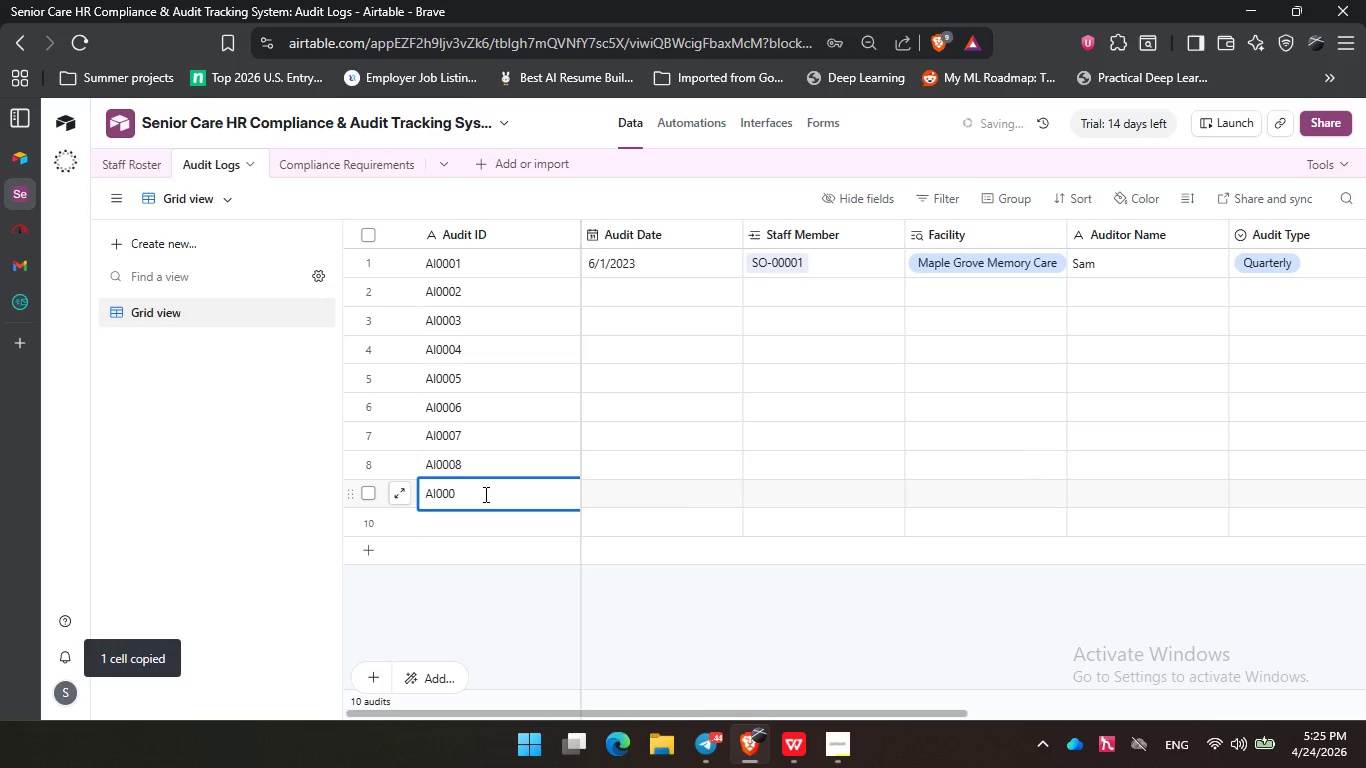 
key(Numpad9)
 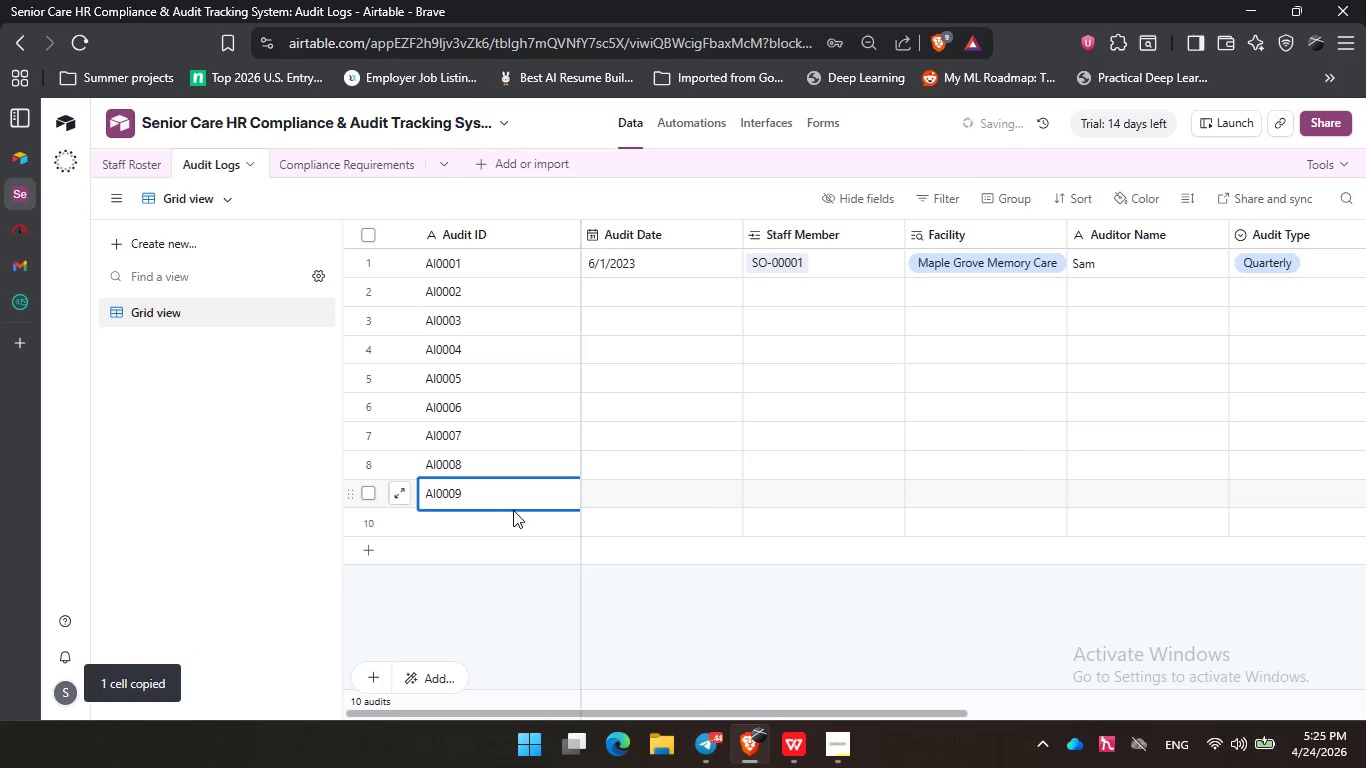 
left_click([517, 522])
 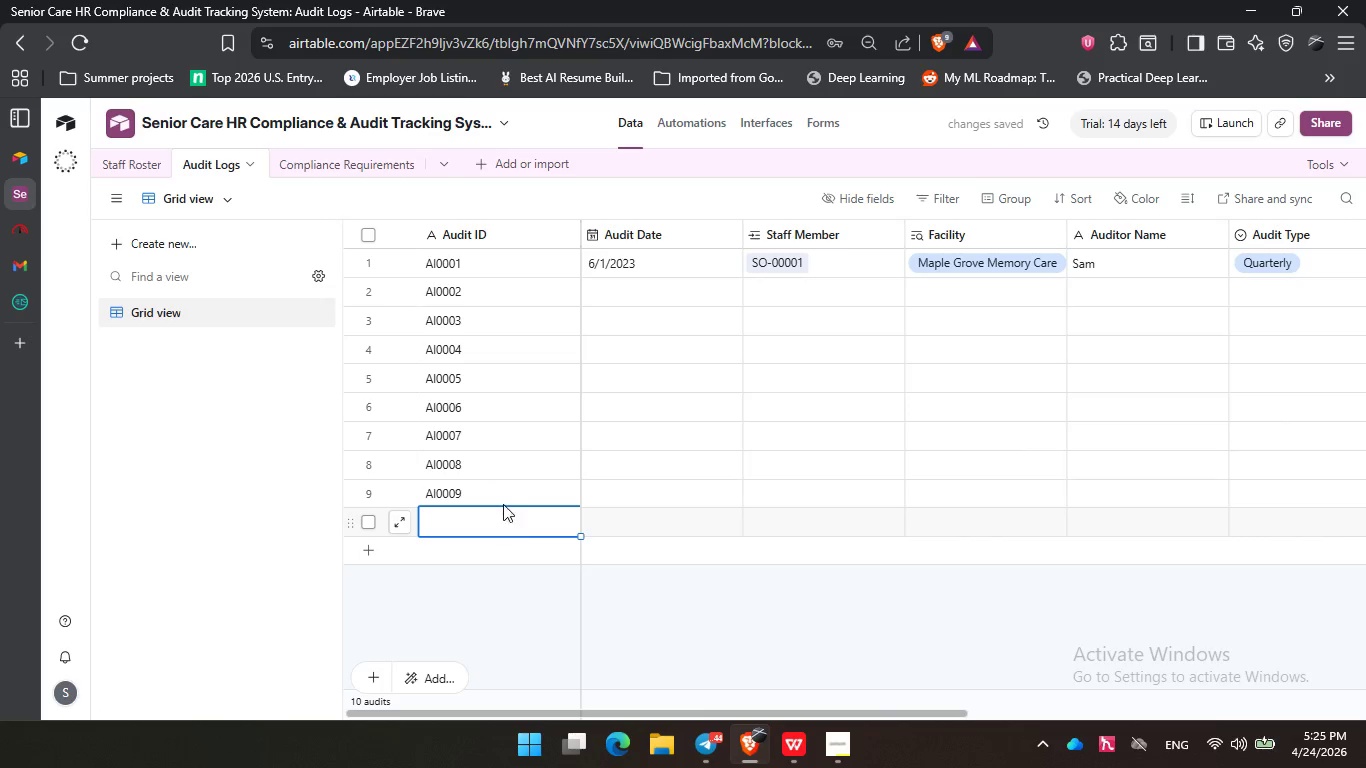 
left_click([503, 498])
 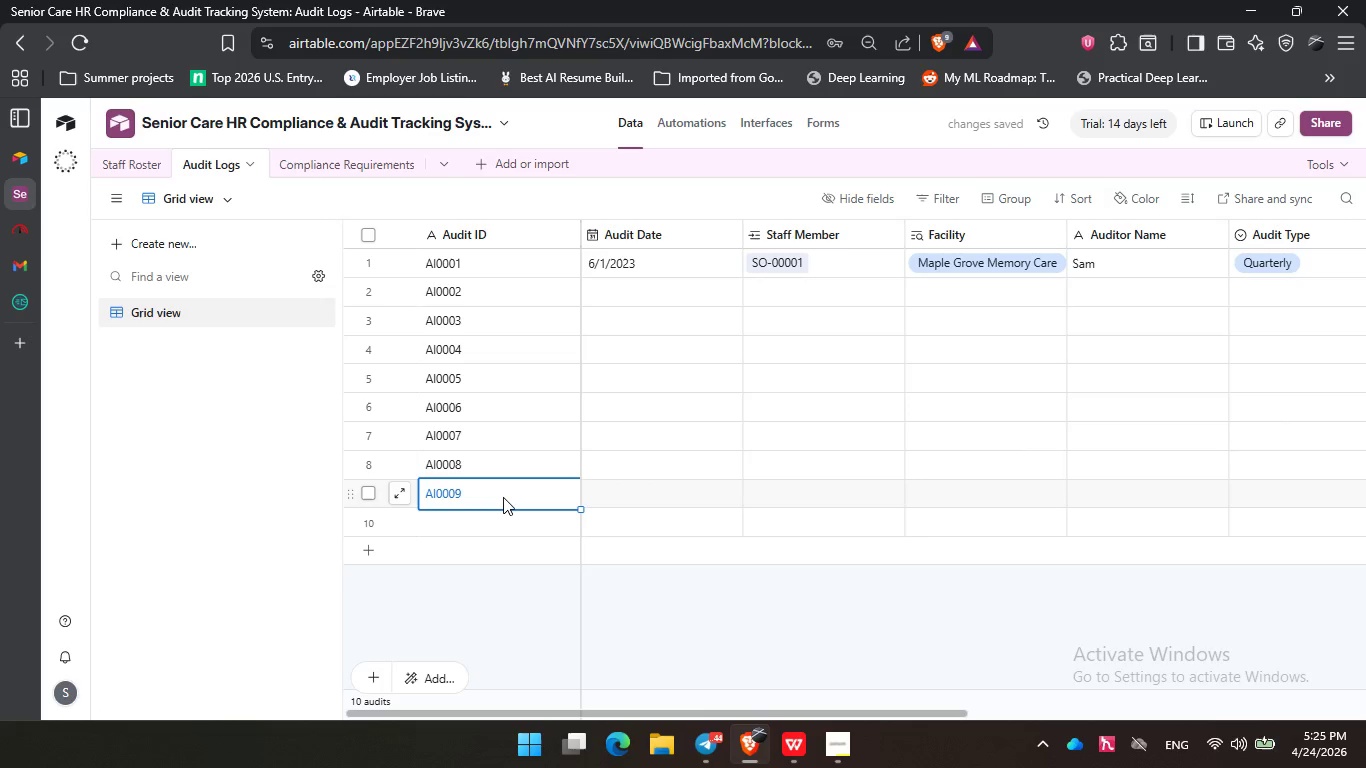 
key(Control+C)
 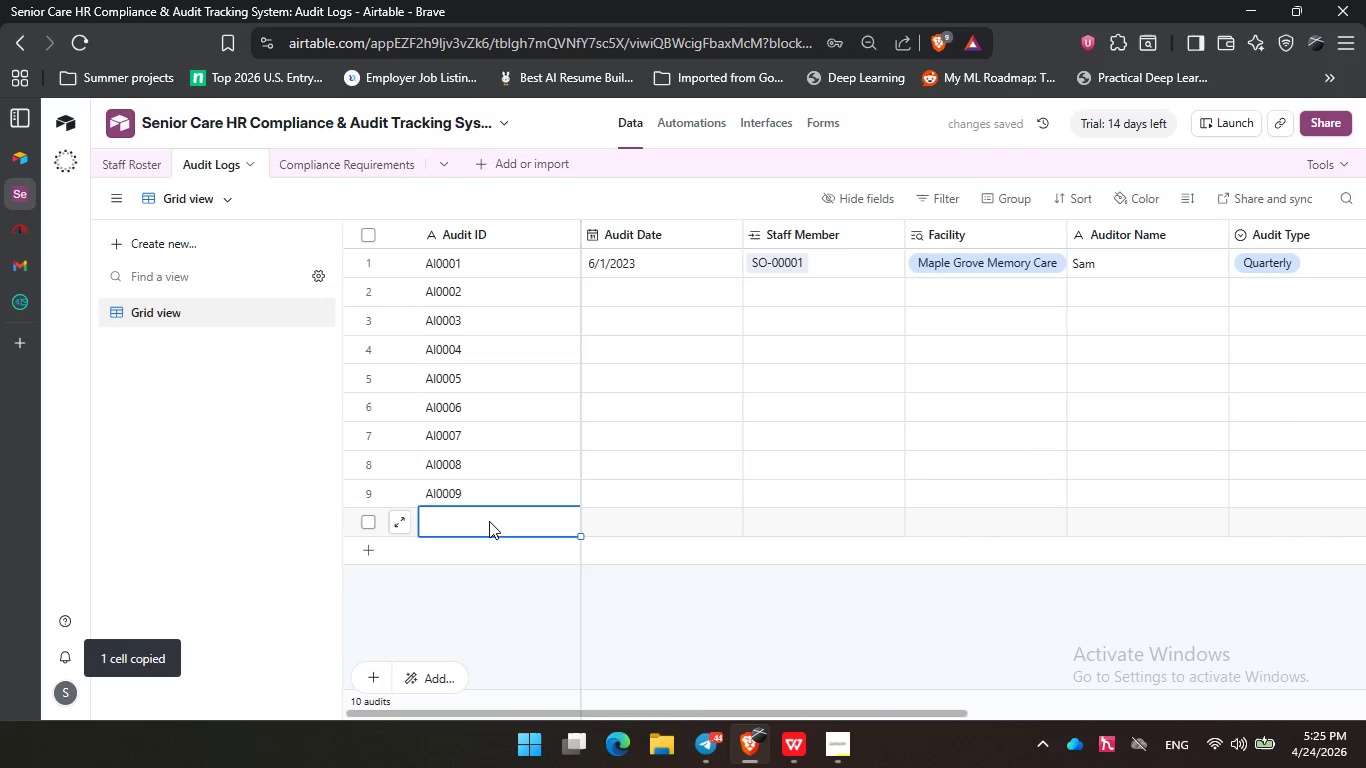 
double_click([489, 521])
 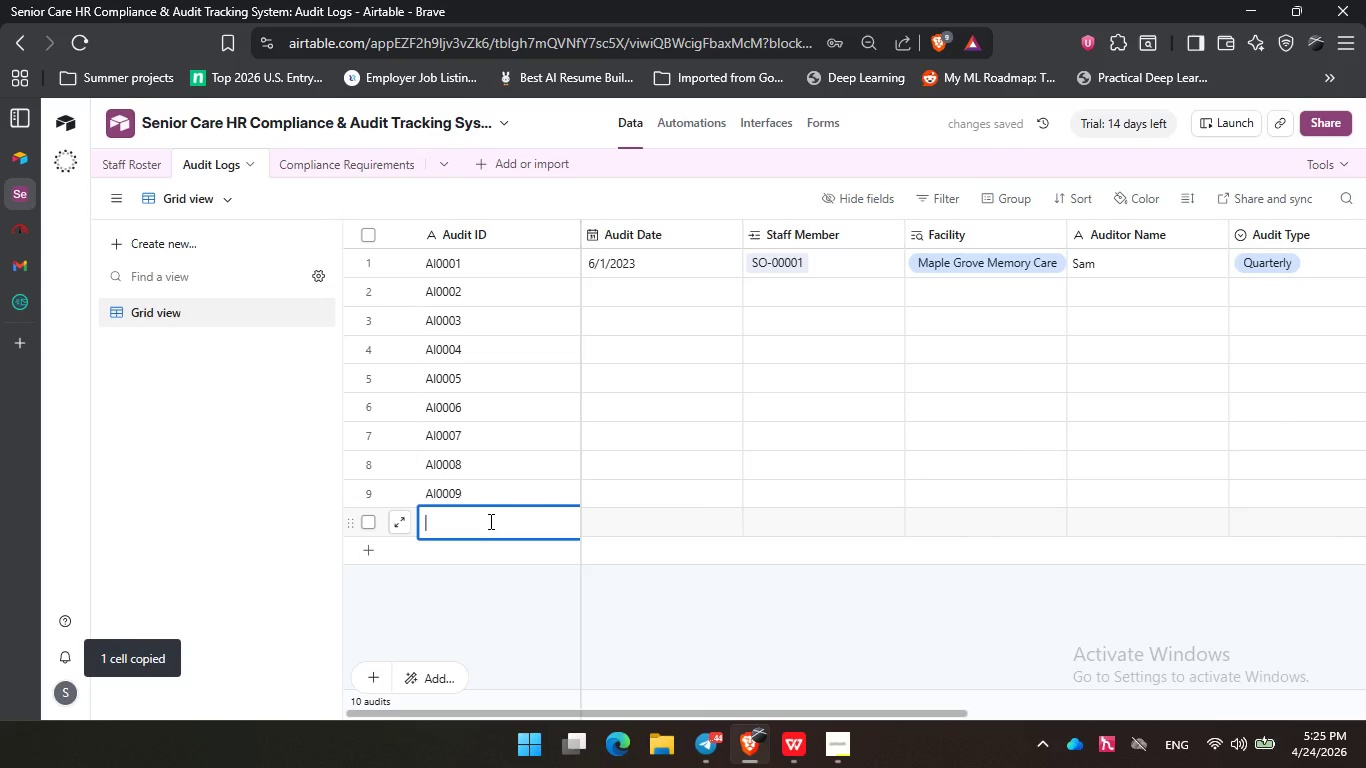 
key(Control+V)
 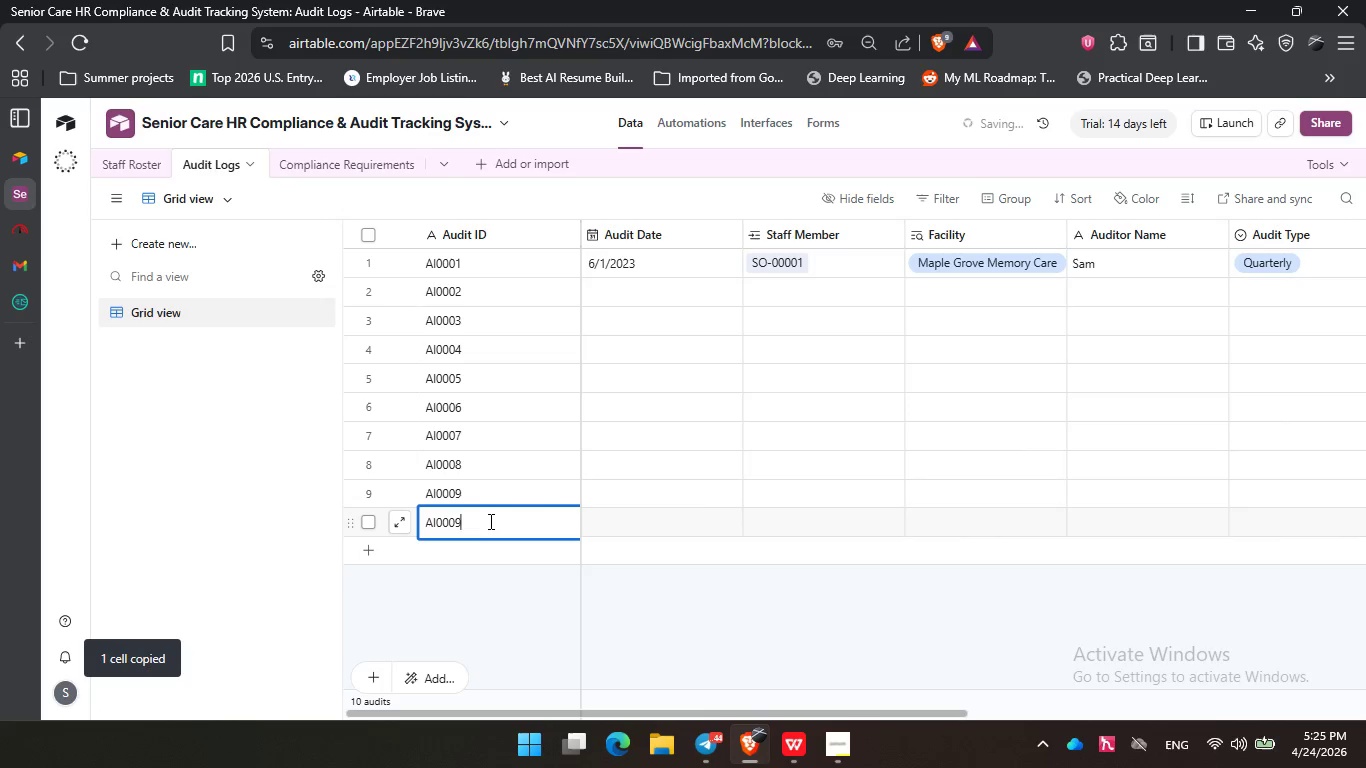 
key(Backspace)
 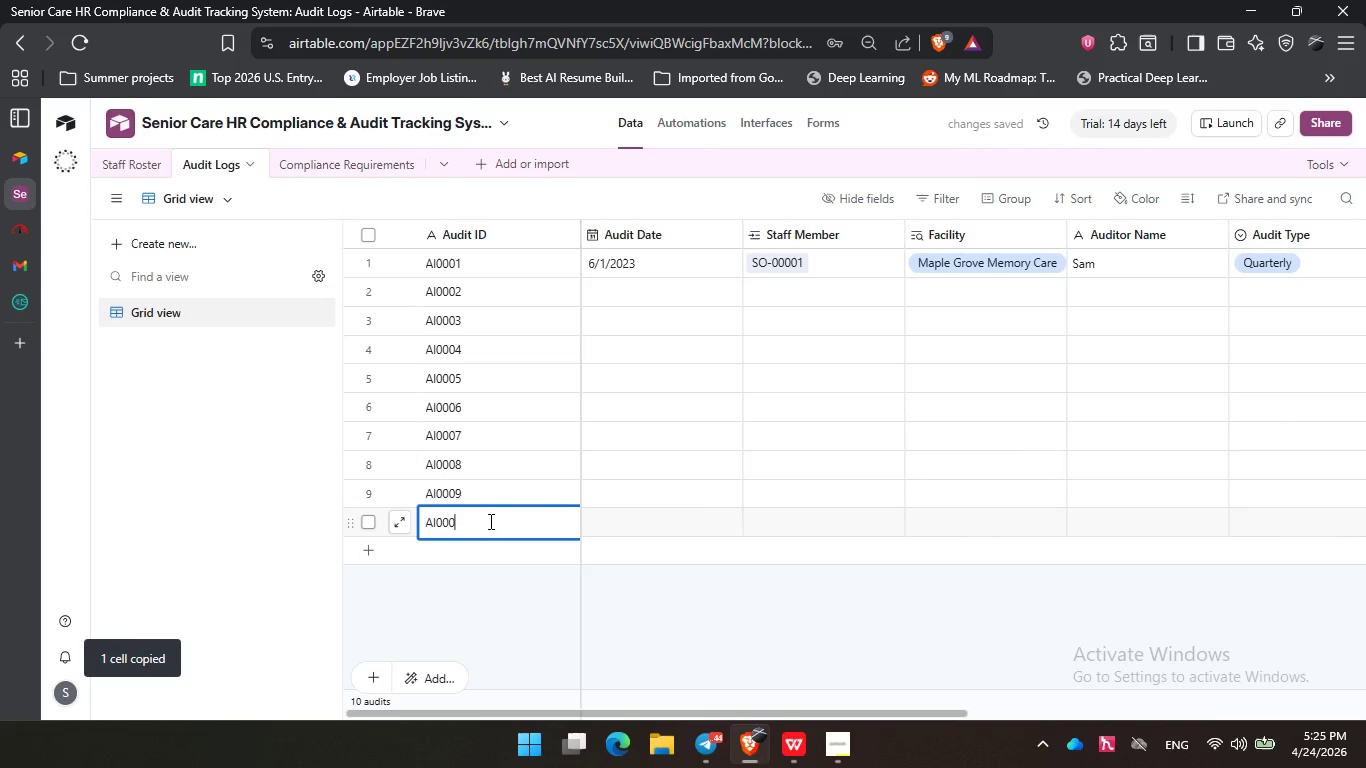 
key(Backspace)
 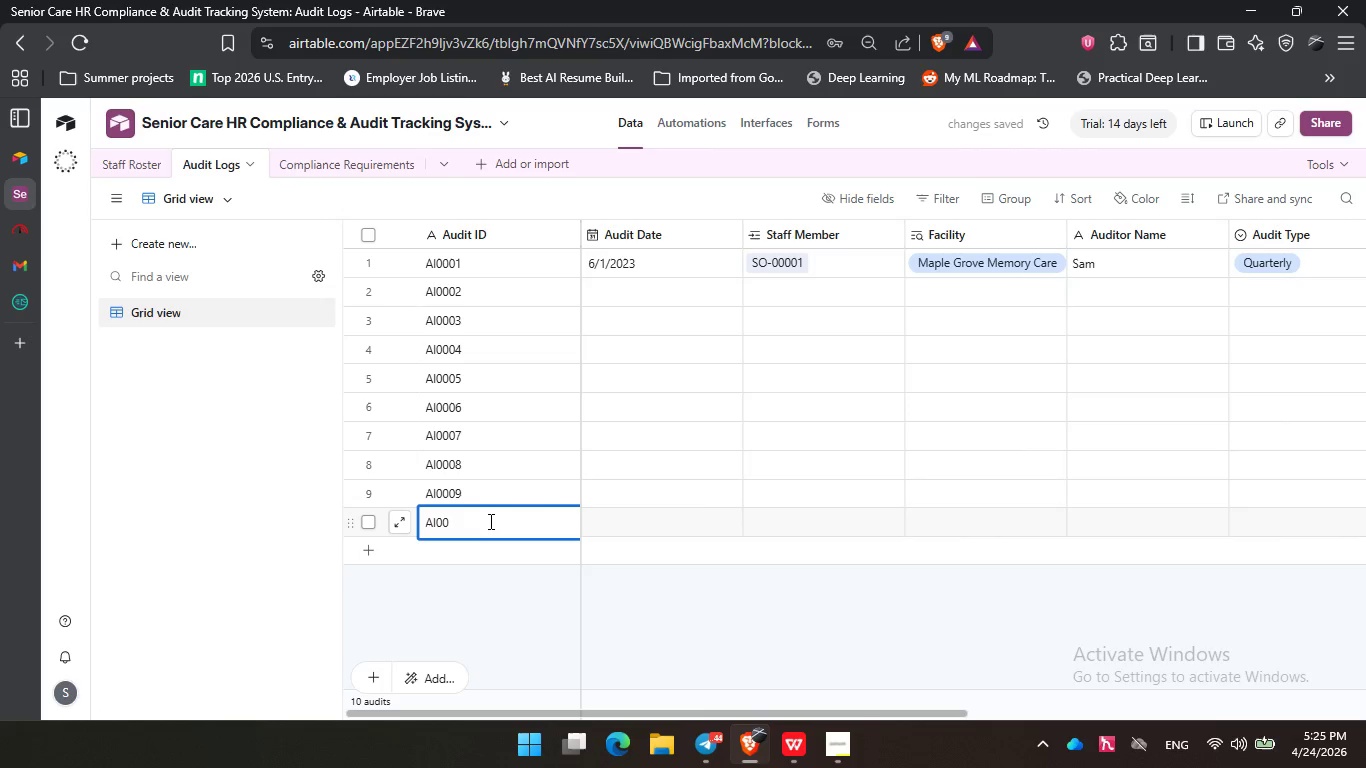 
key(Numpad1)
 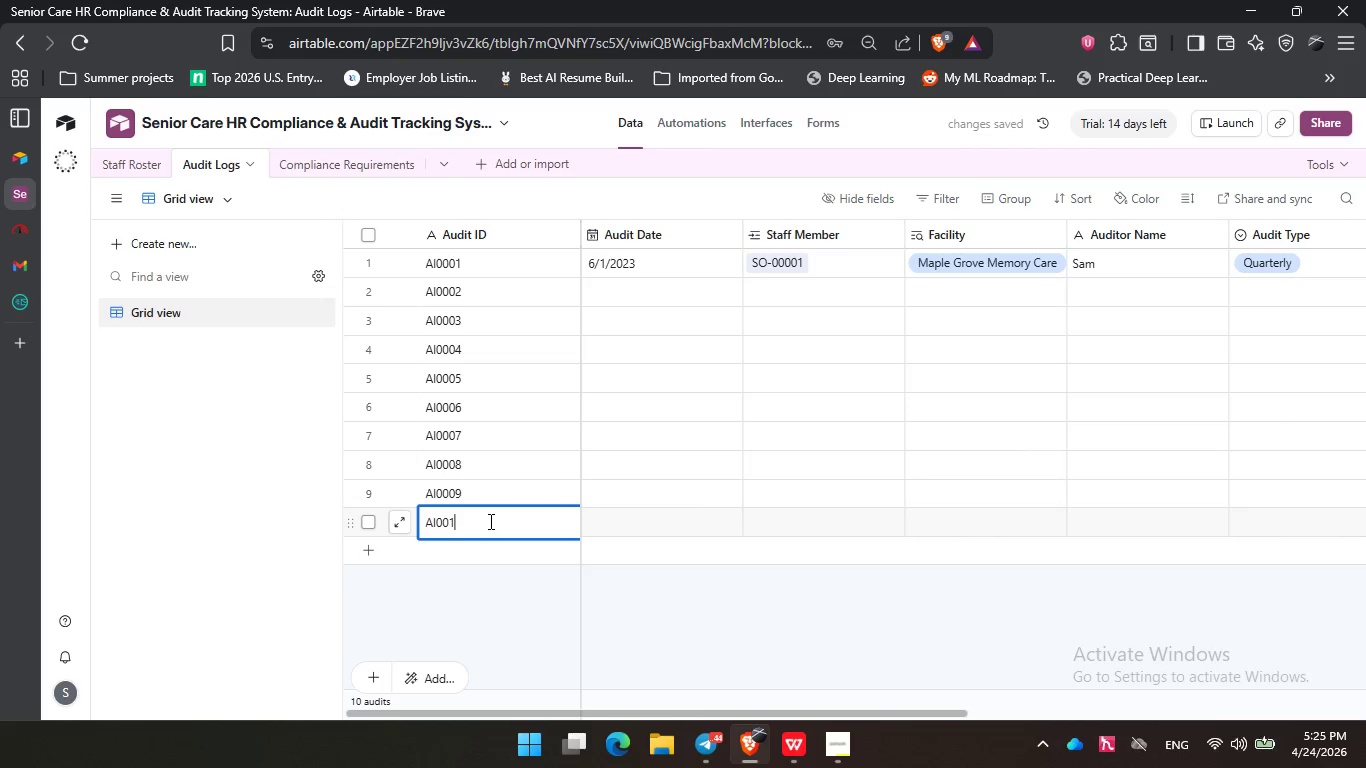 
key(Numpad0)
 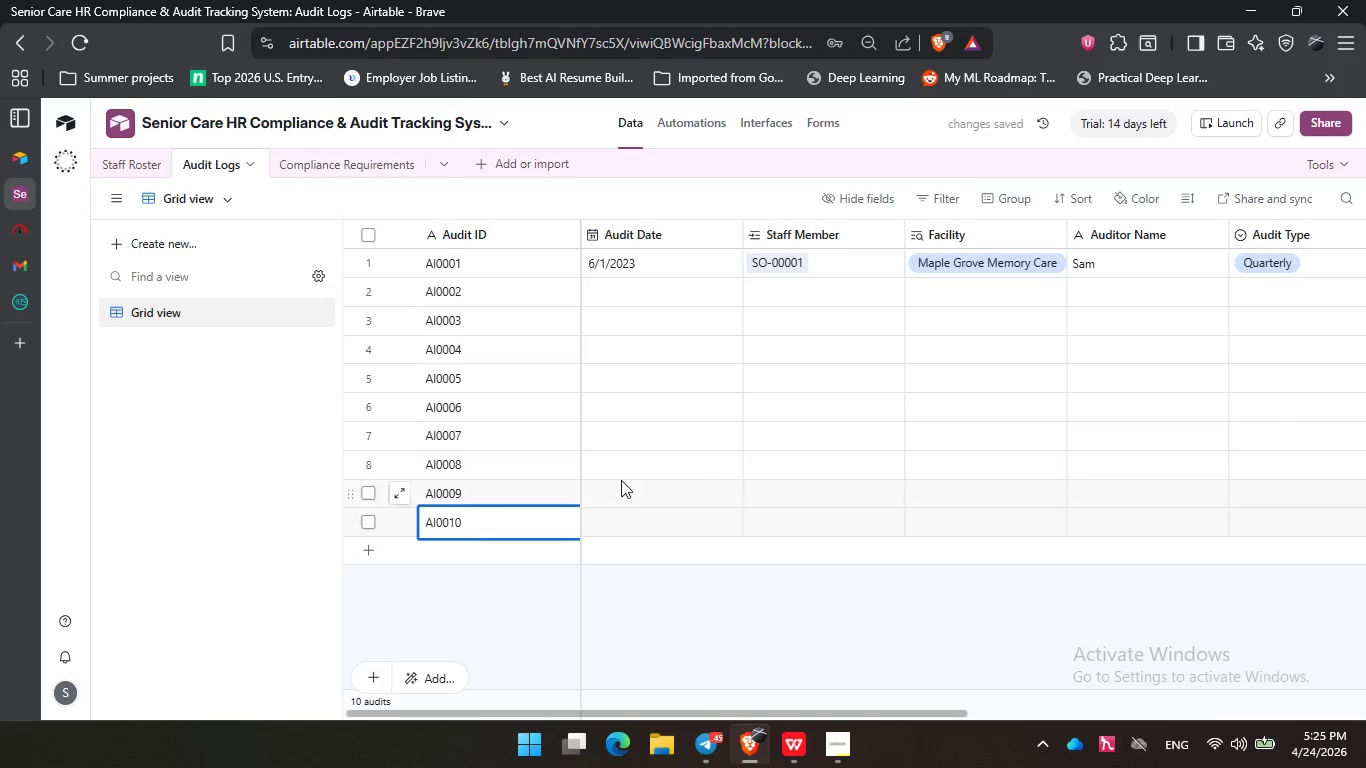 
left_click([654, 449])
 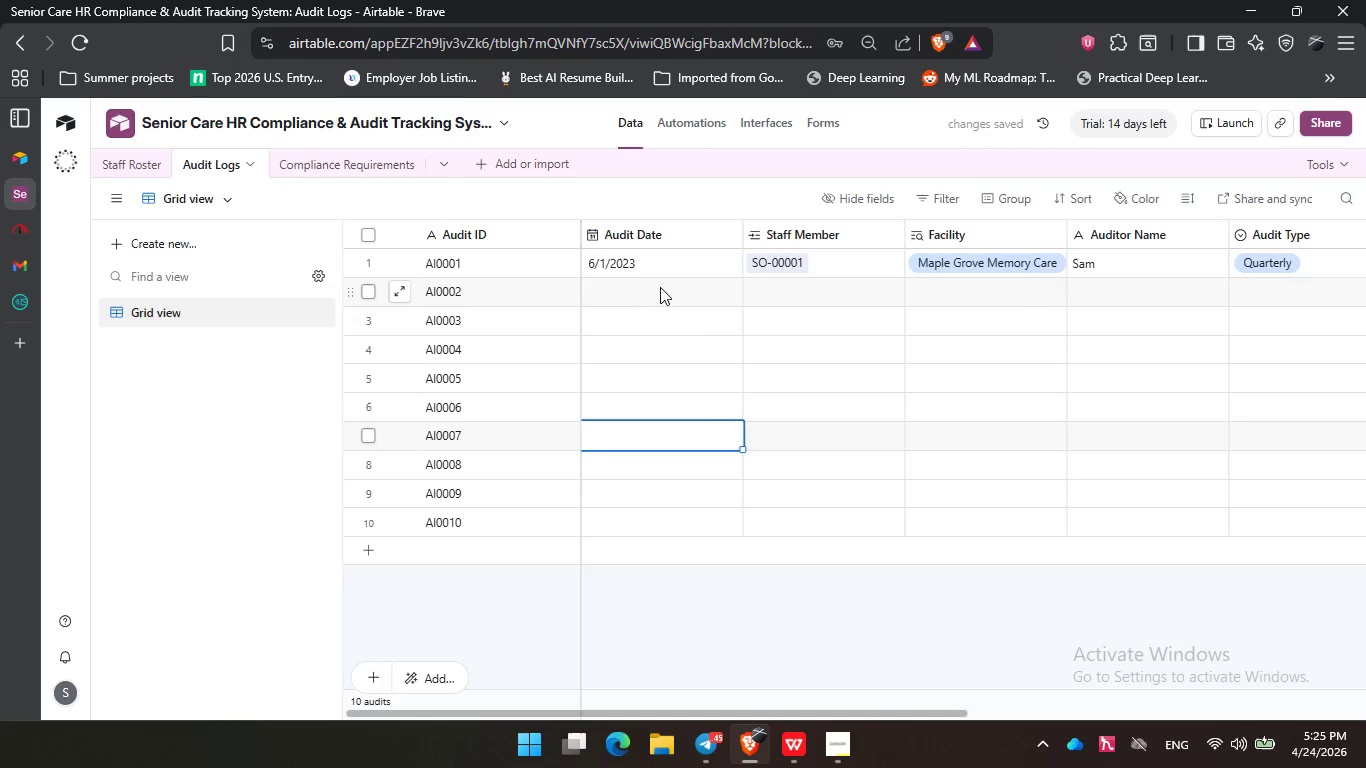 
left_click([649, 291])
 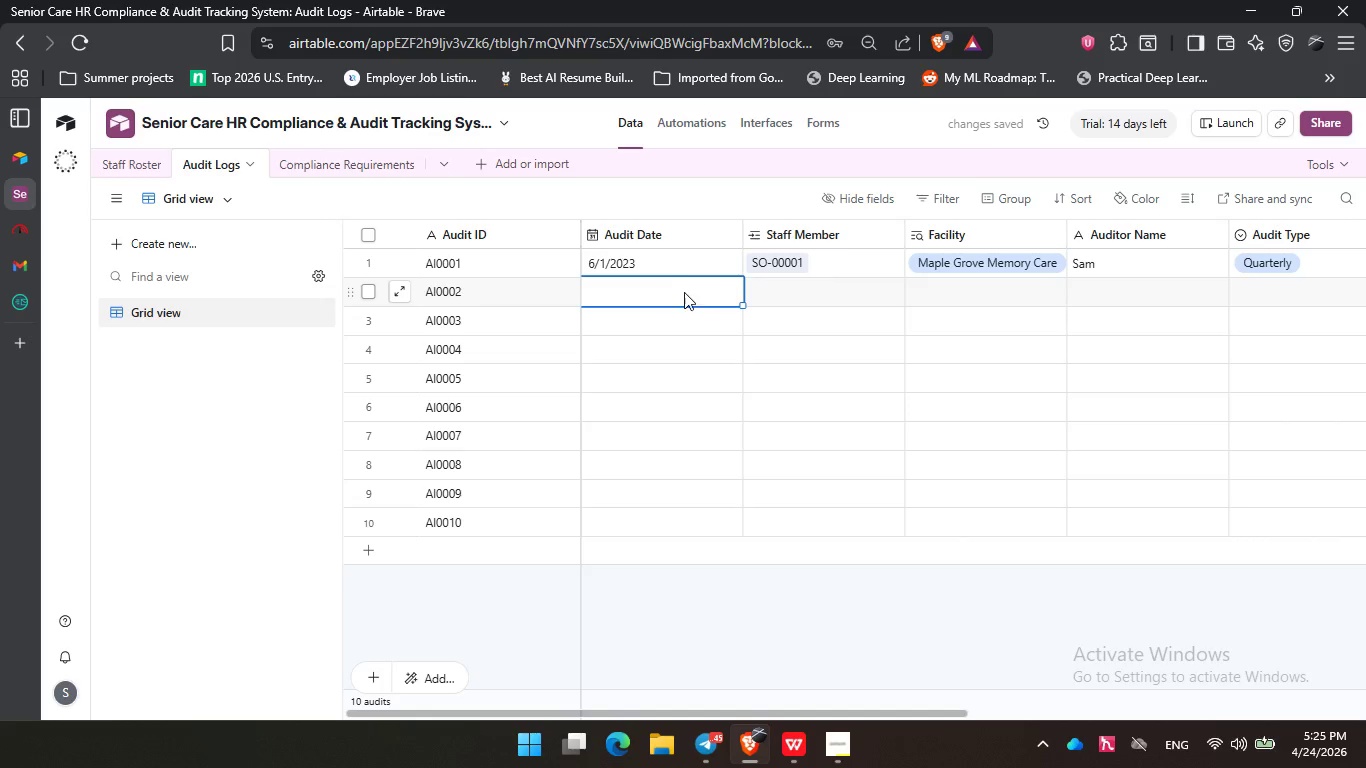 
wait(8.09)
 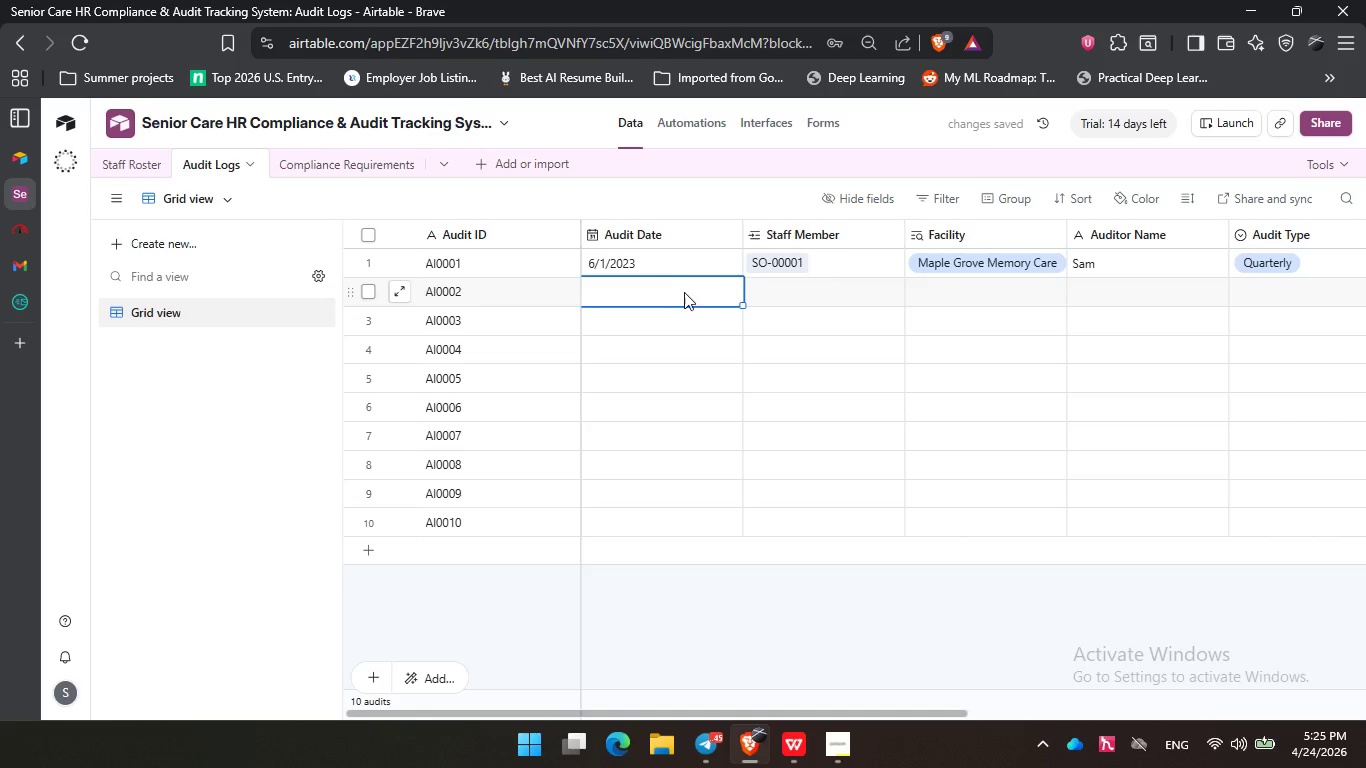 
key(Numpad6)
 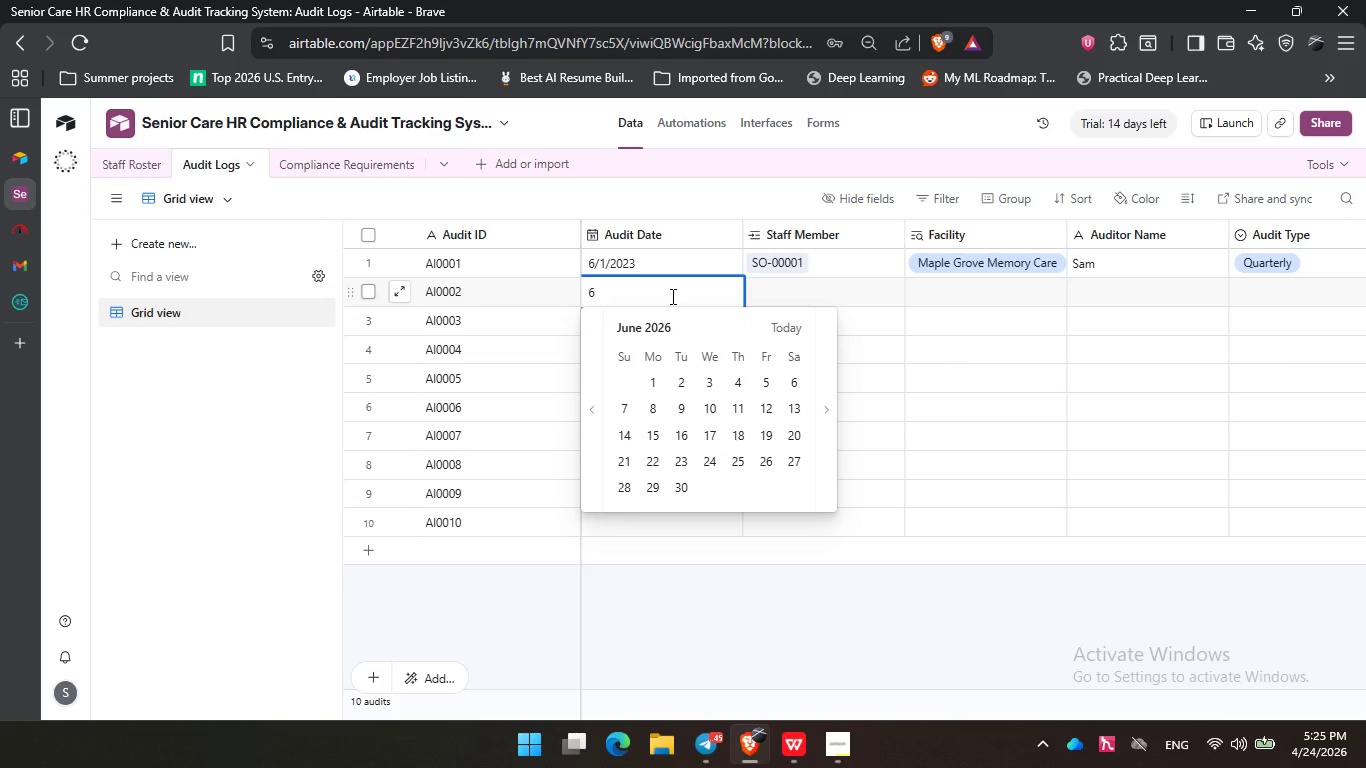 
key(NumpadDivide)
 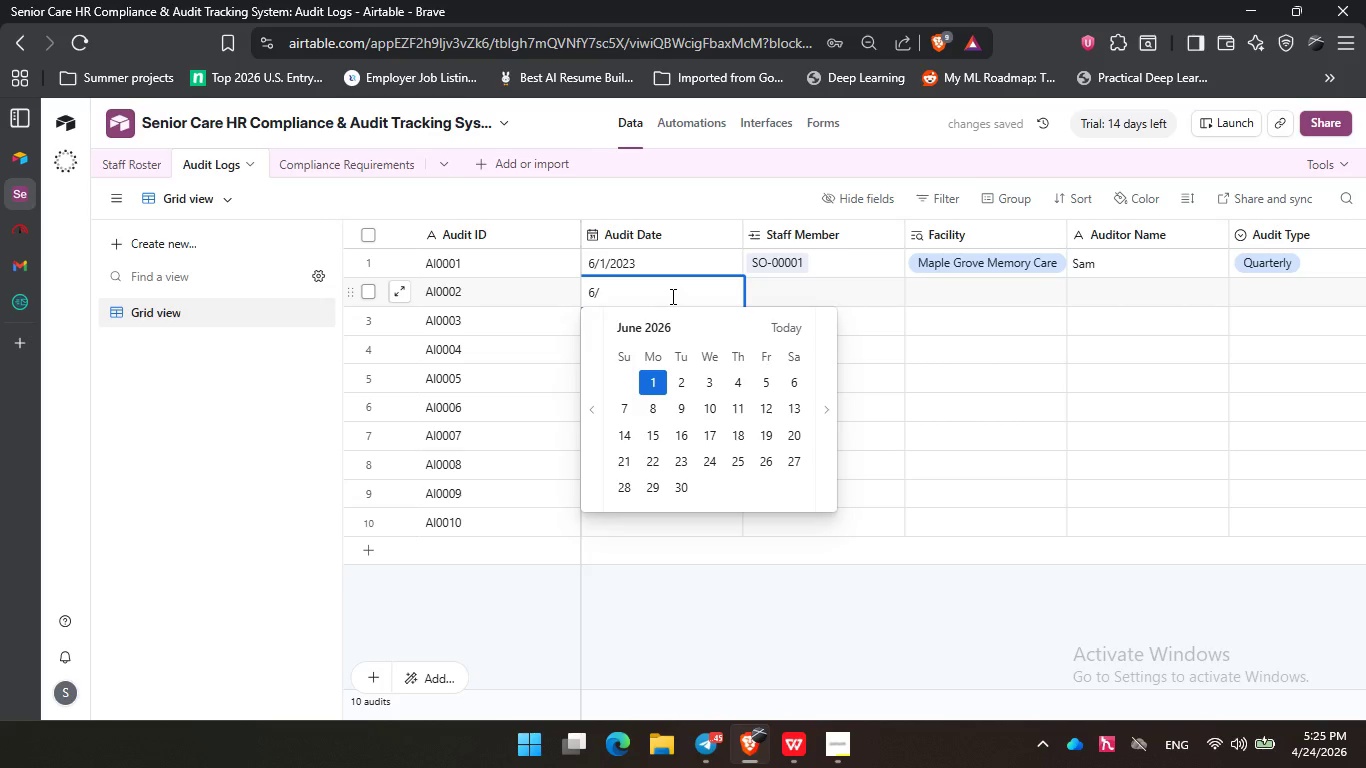 
wait(6.5)
 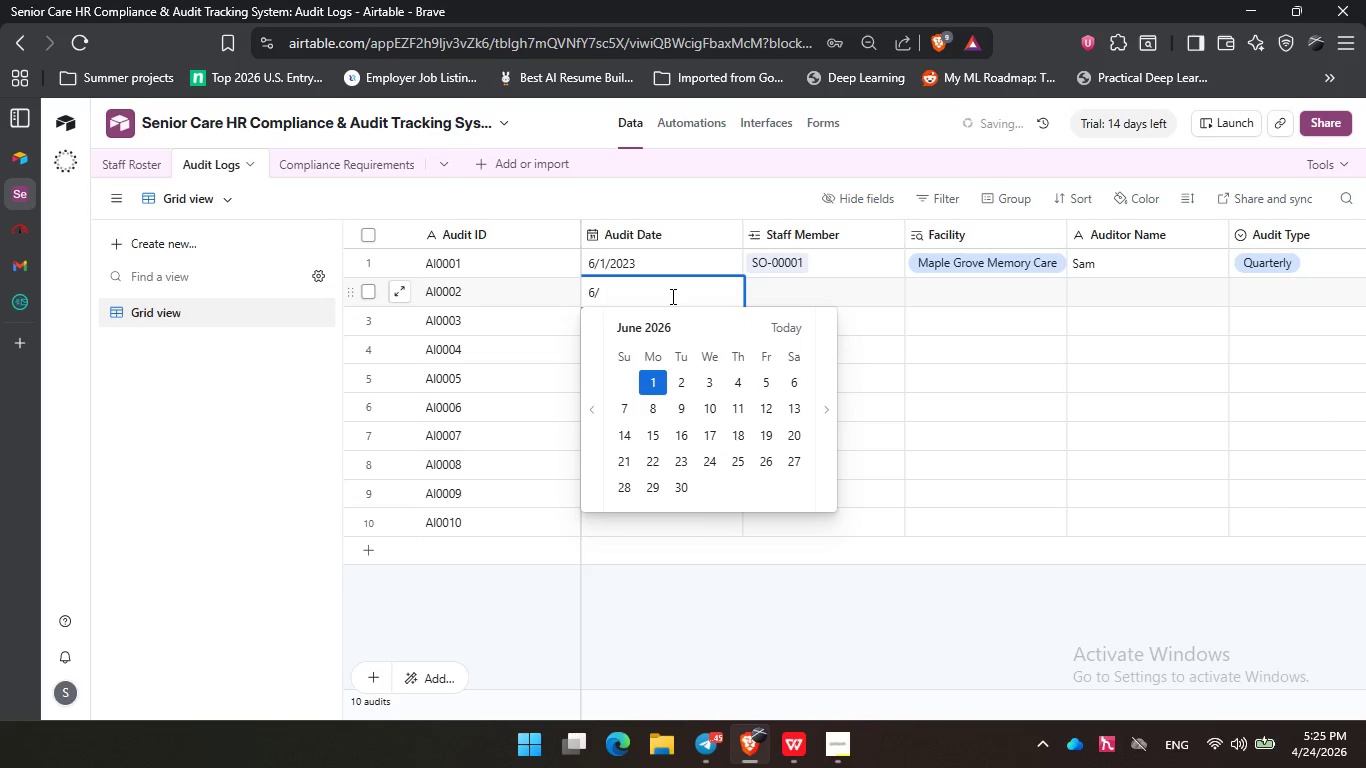 
key(Numpad5)
 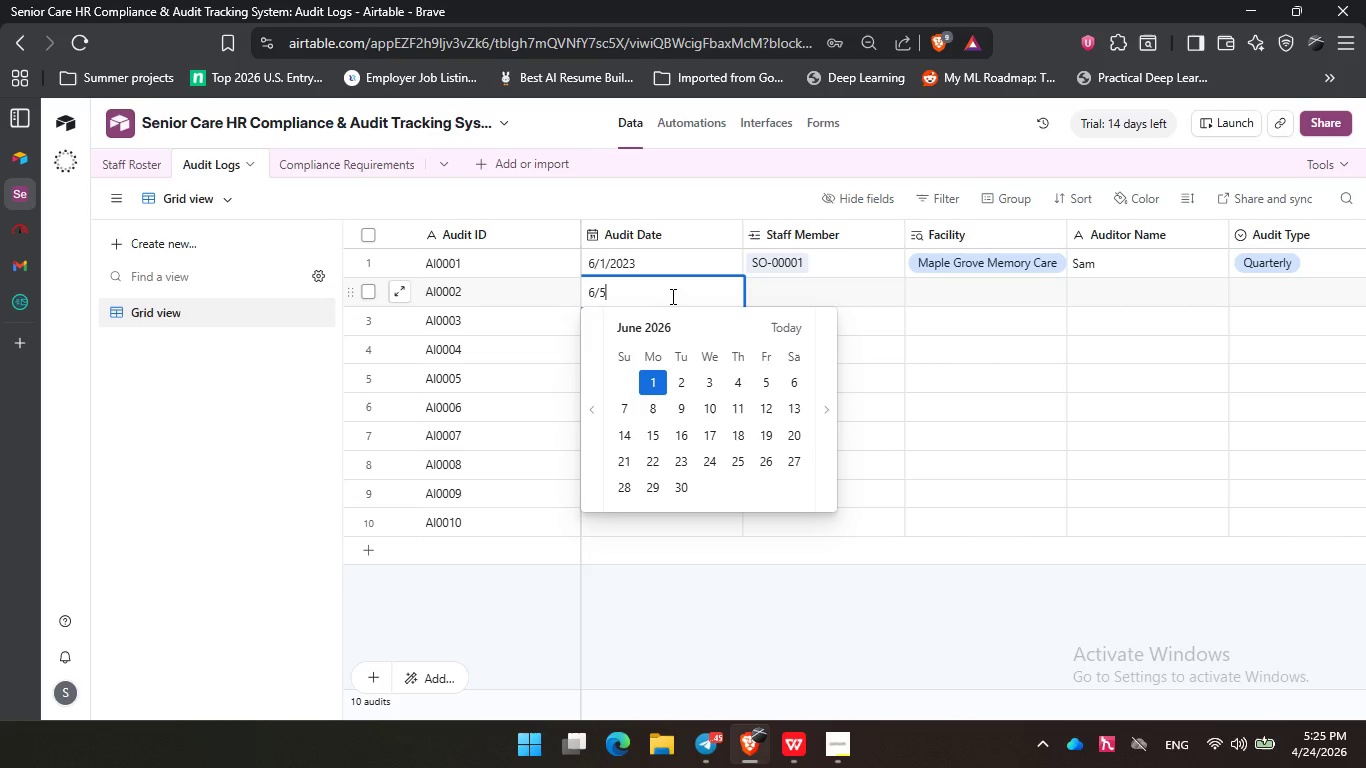 
key(NumpadDivide)
 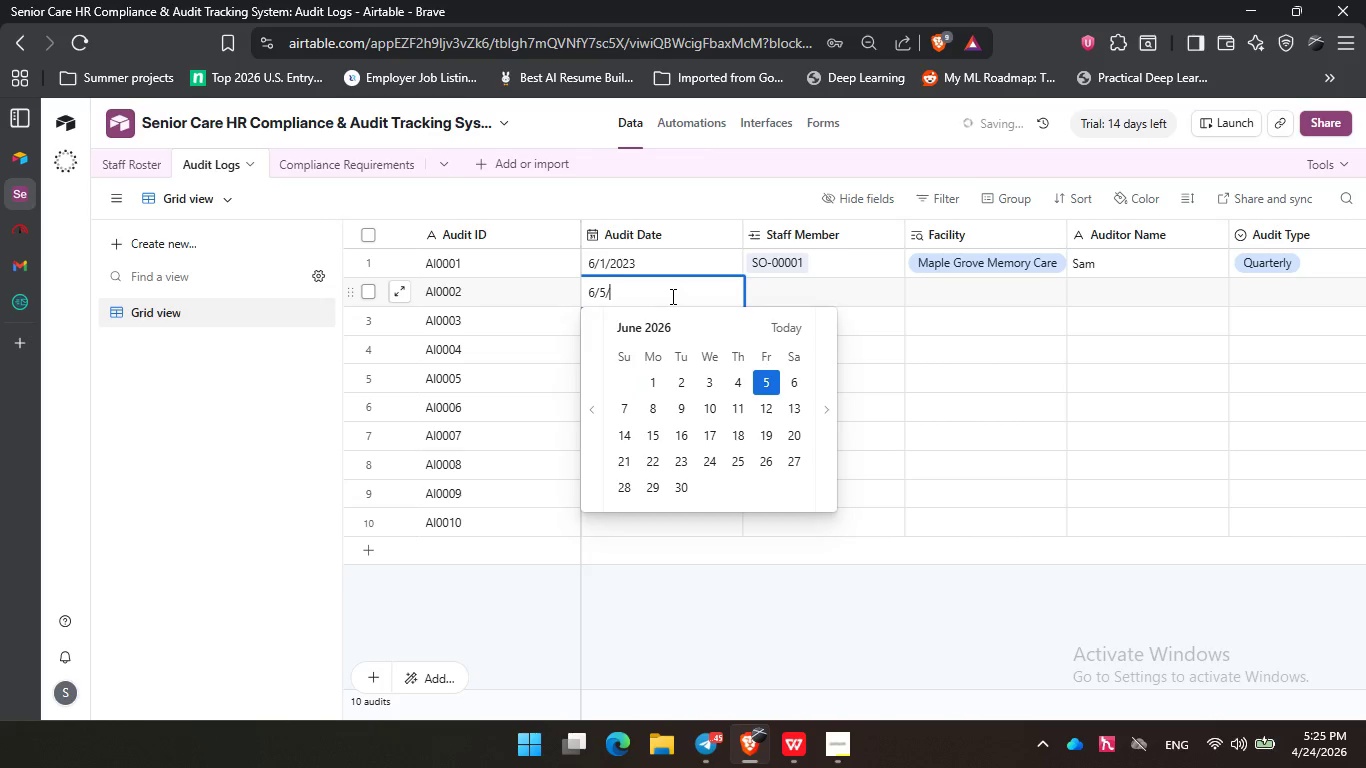 
key(Numpad2)
 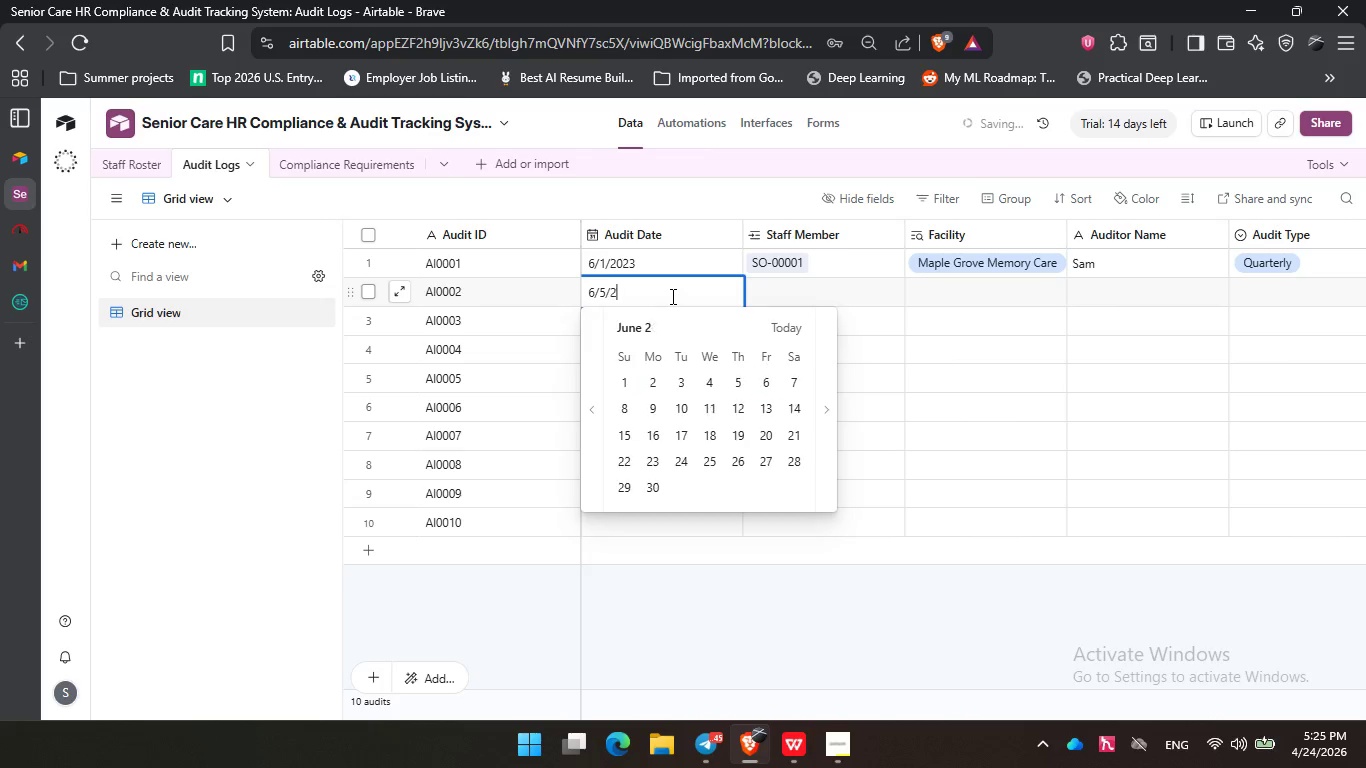 
key(Numpad0)
 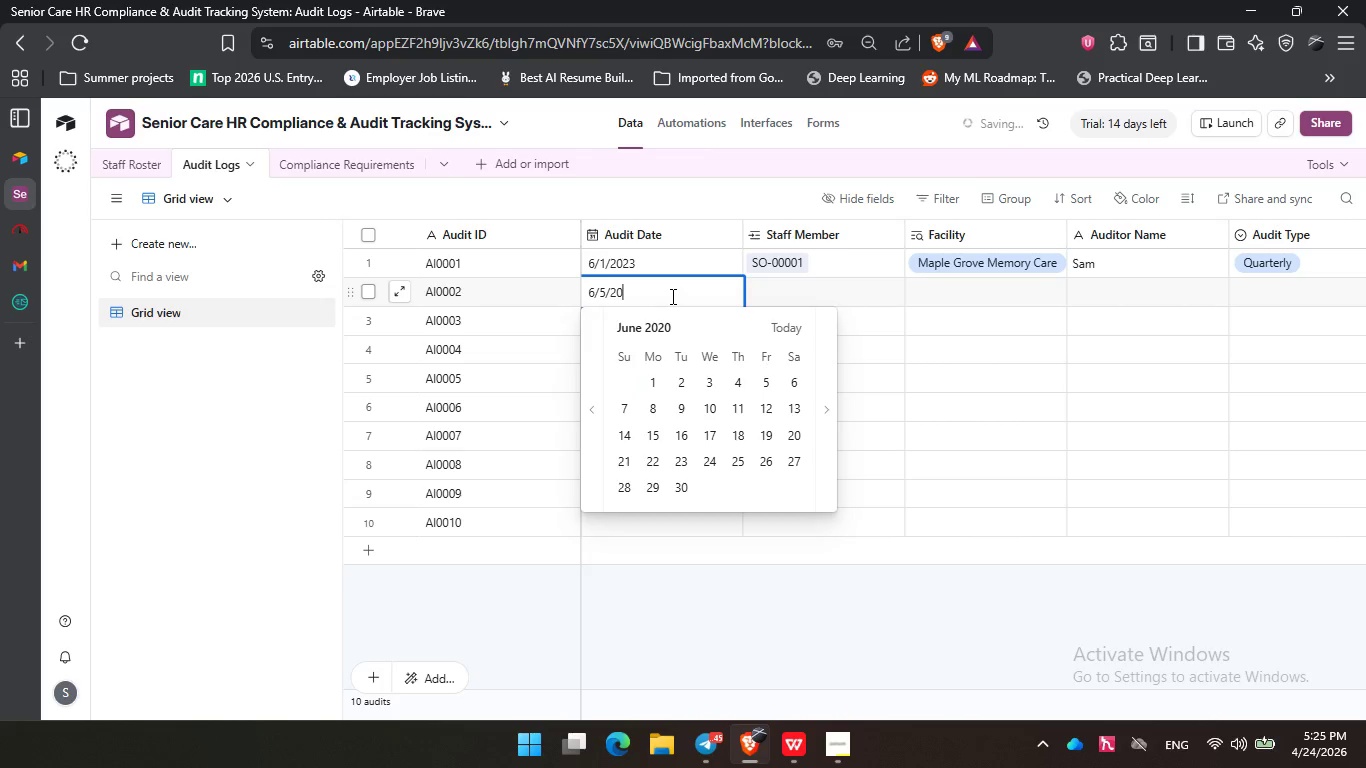 
key(Numpad2)
 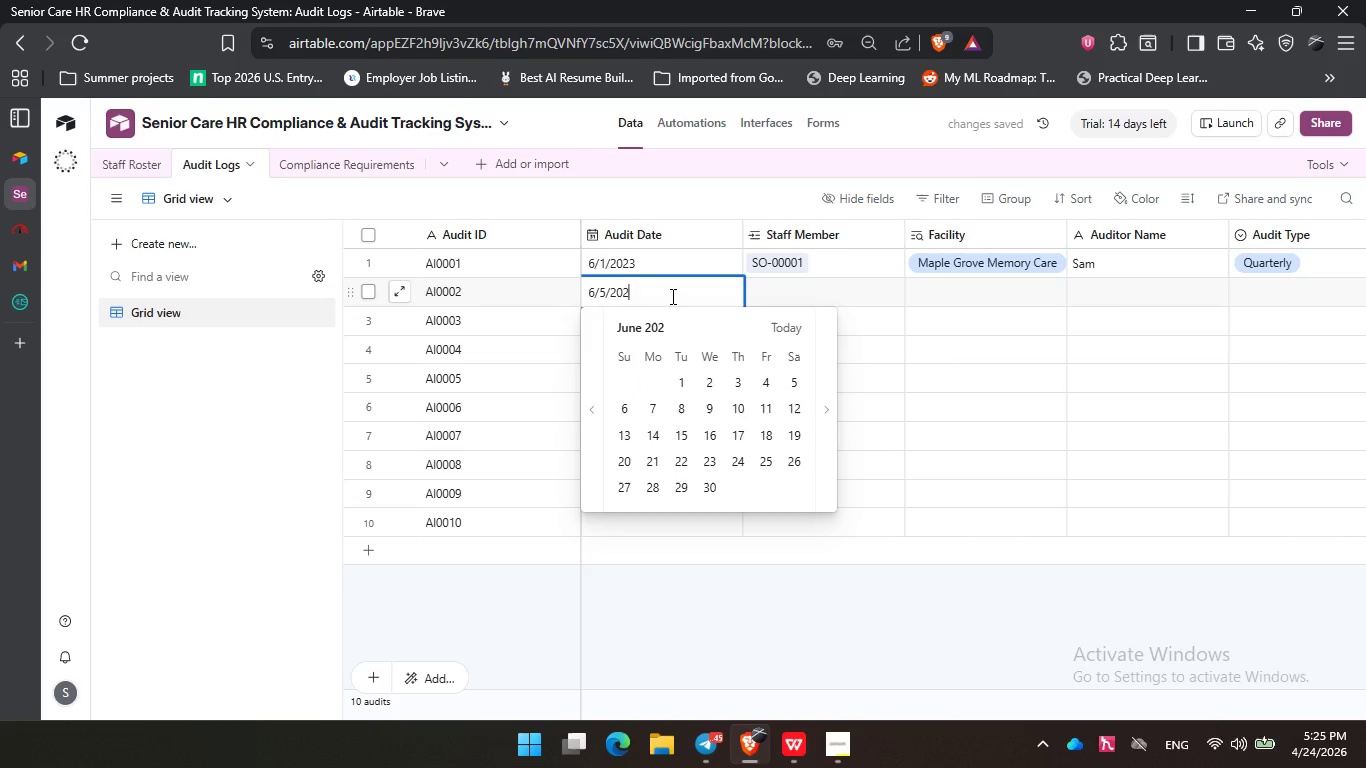 
key(Numpad3)
 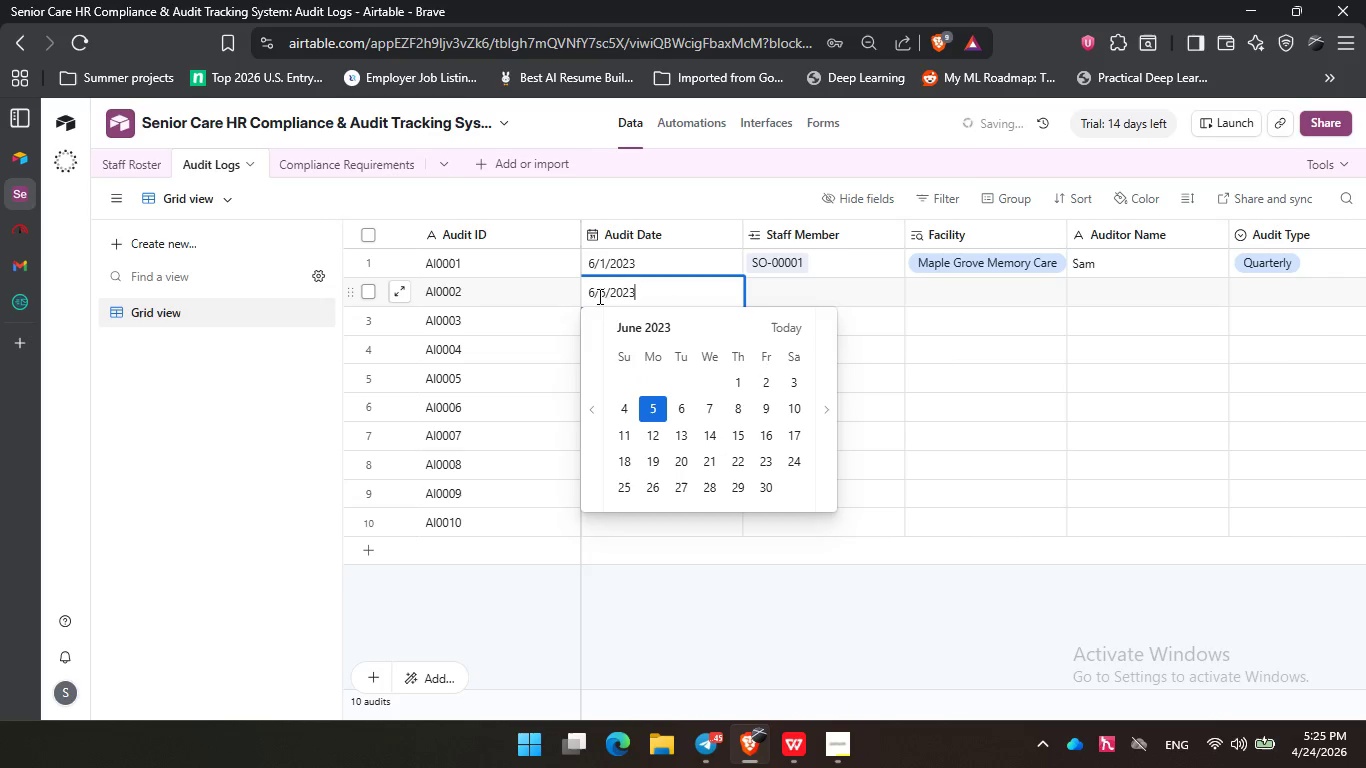 
left_click([594, 296])
 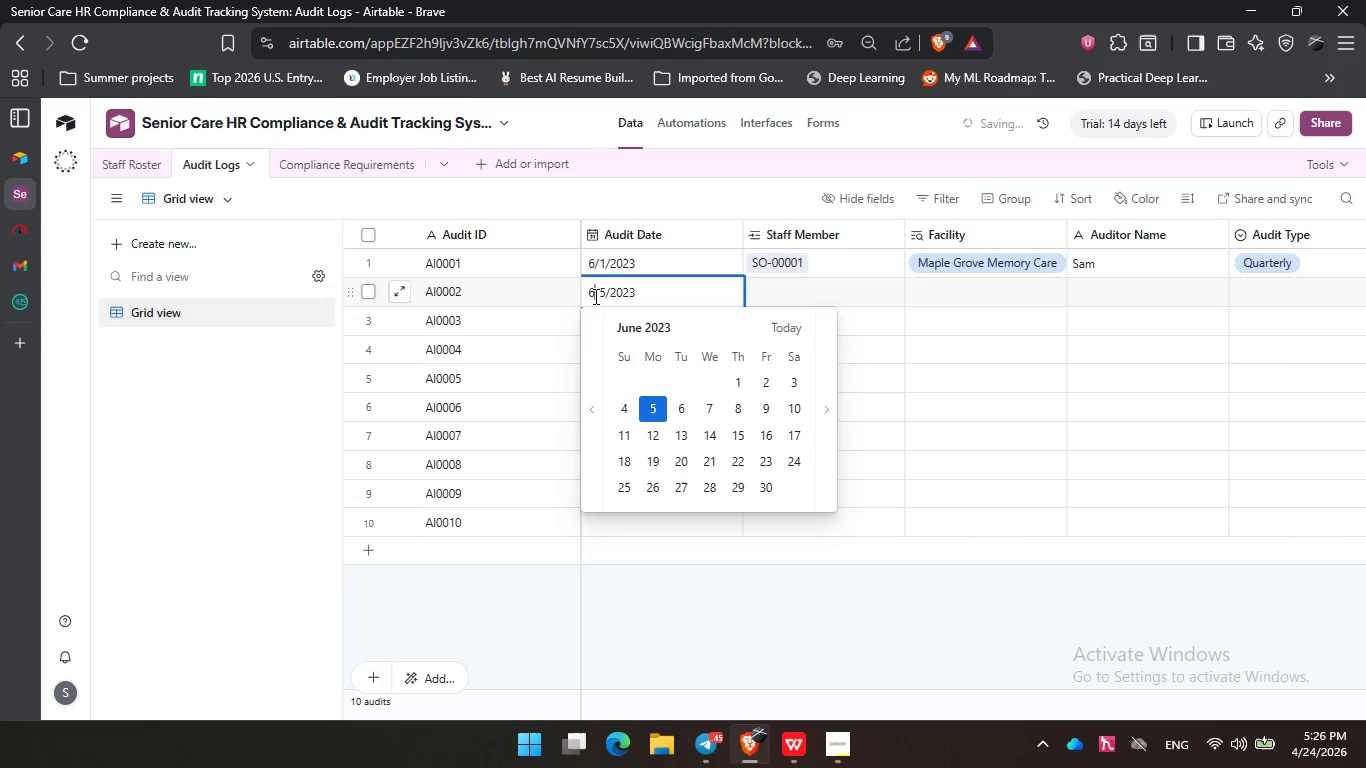 
key(Backspace)
 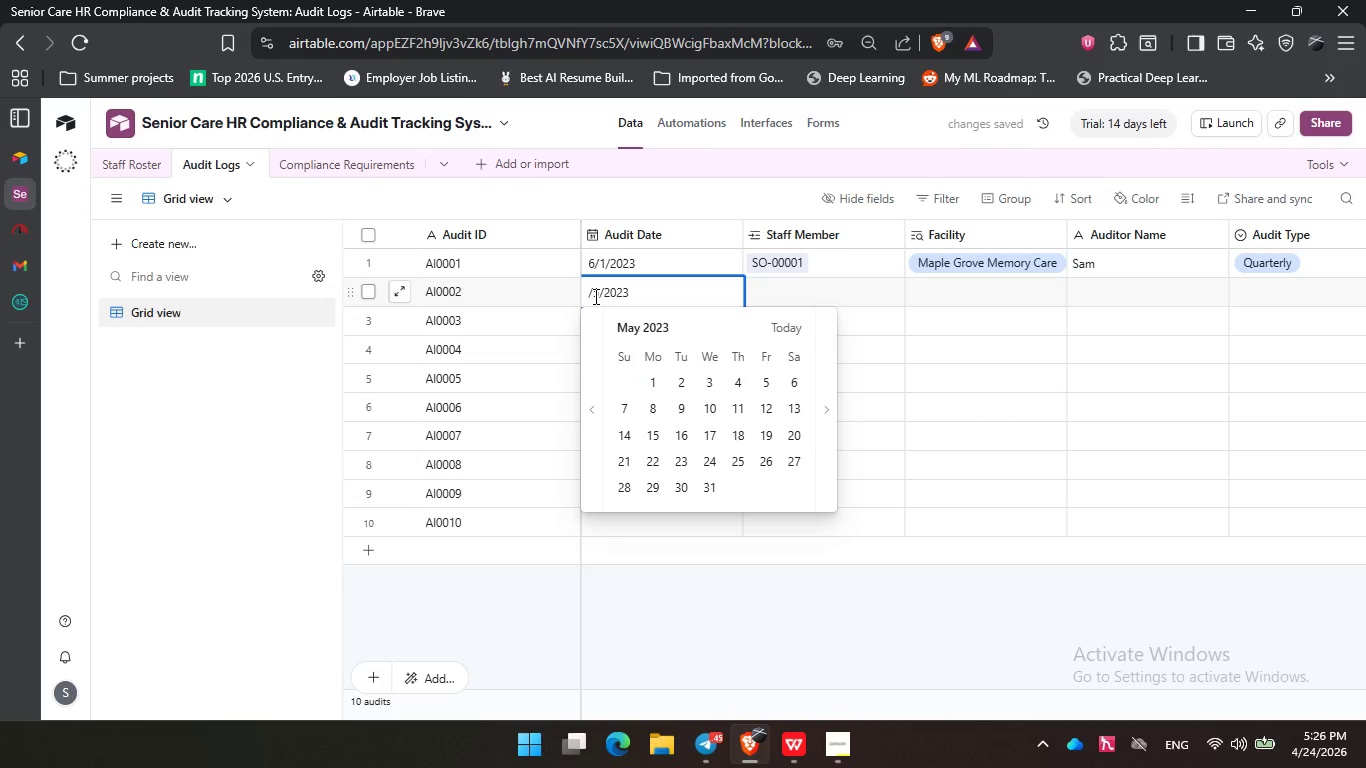 
key(Numpad8)
 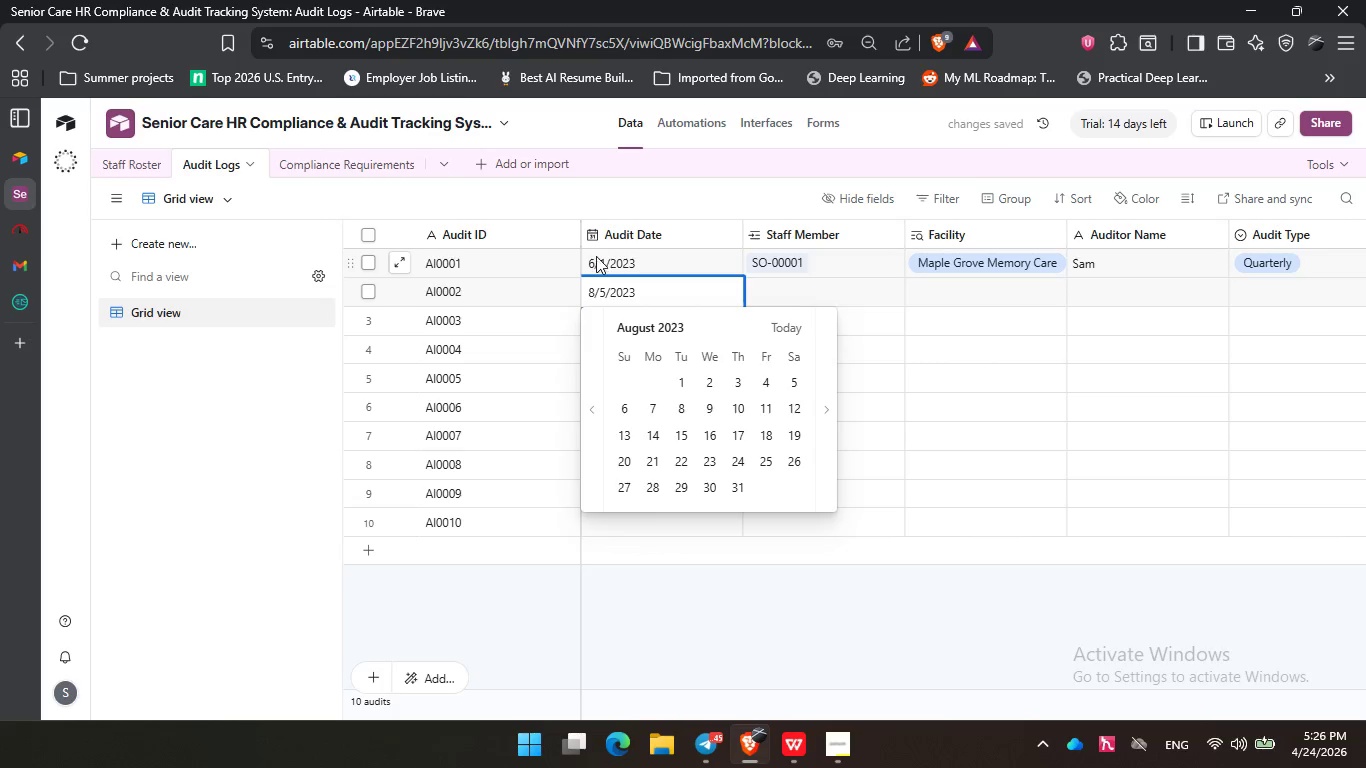 
double_click([596, 257])
 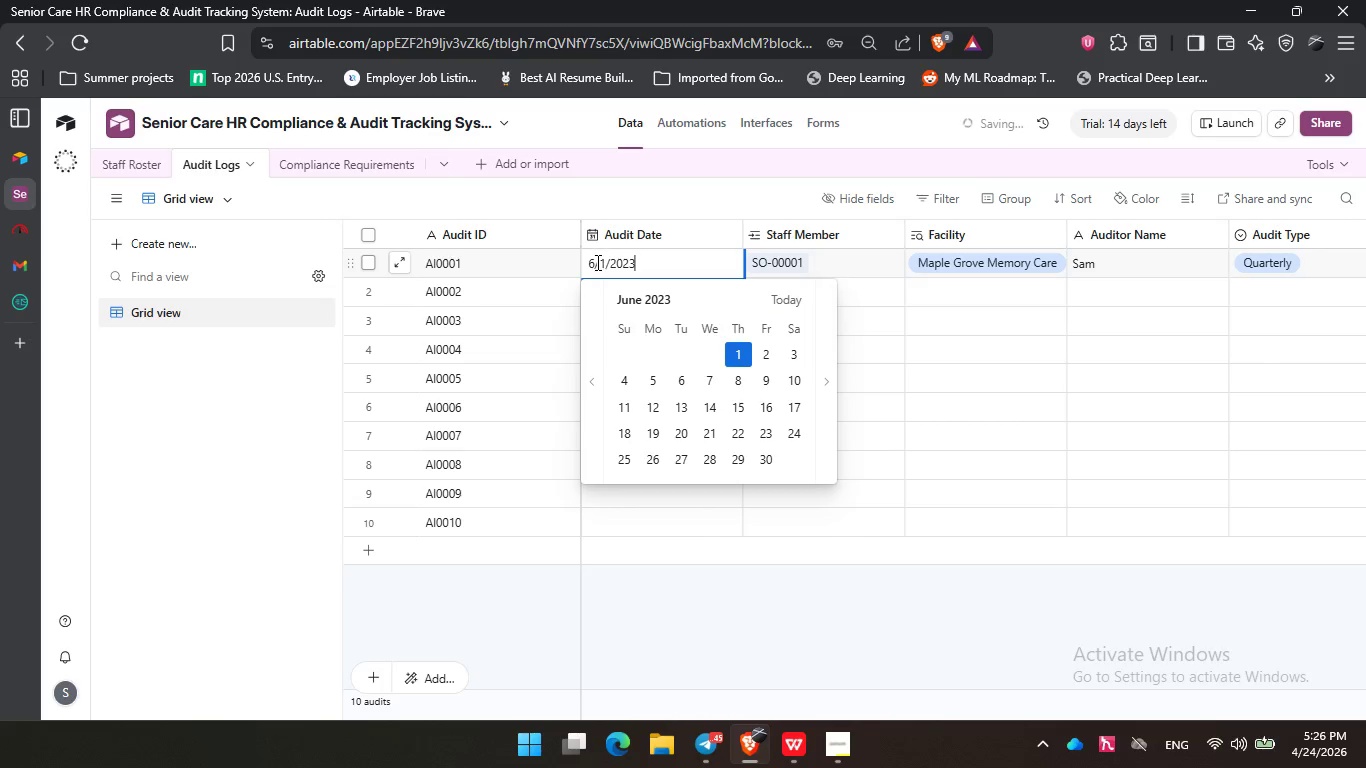 
triple_click([596, 262])
 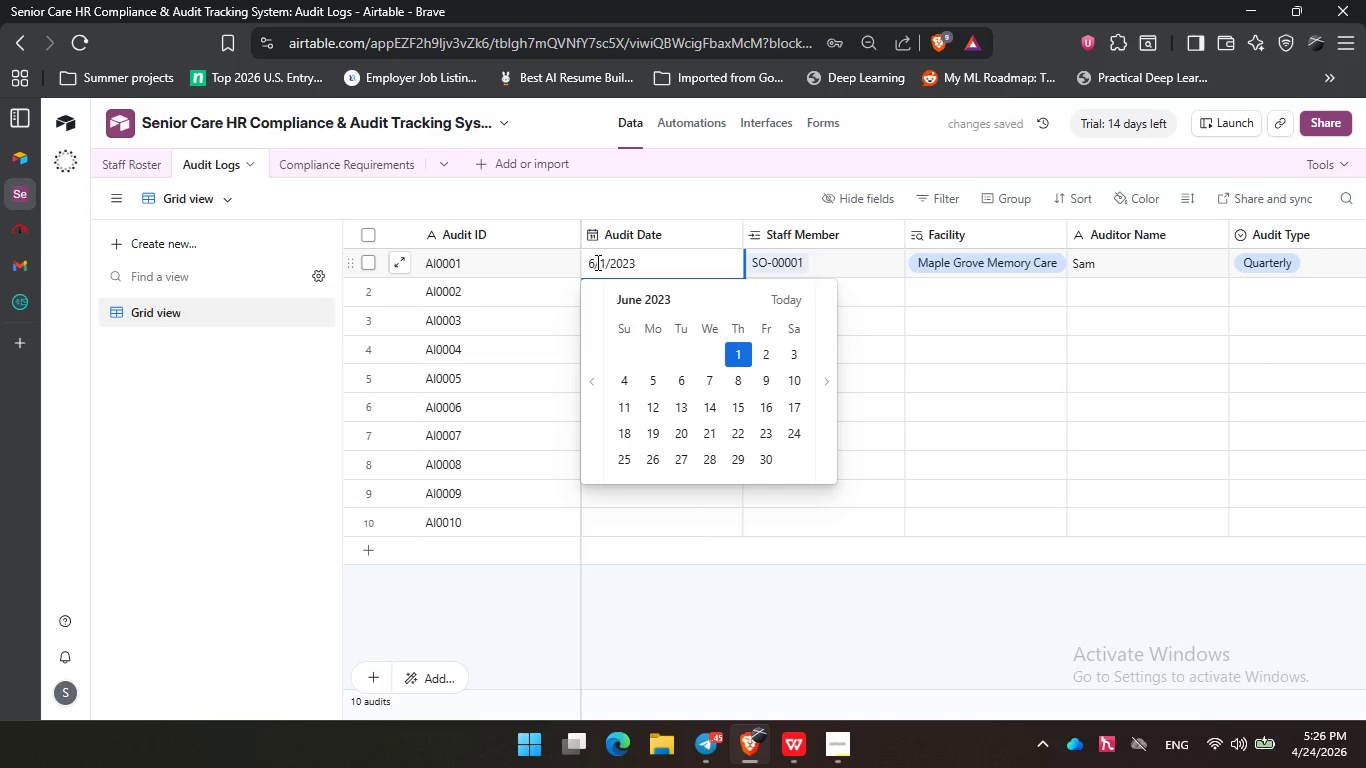 
key(Backspace)
 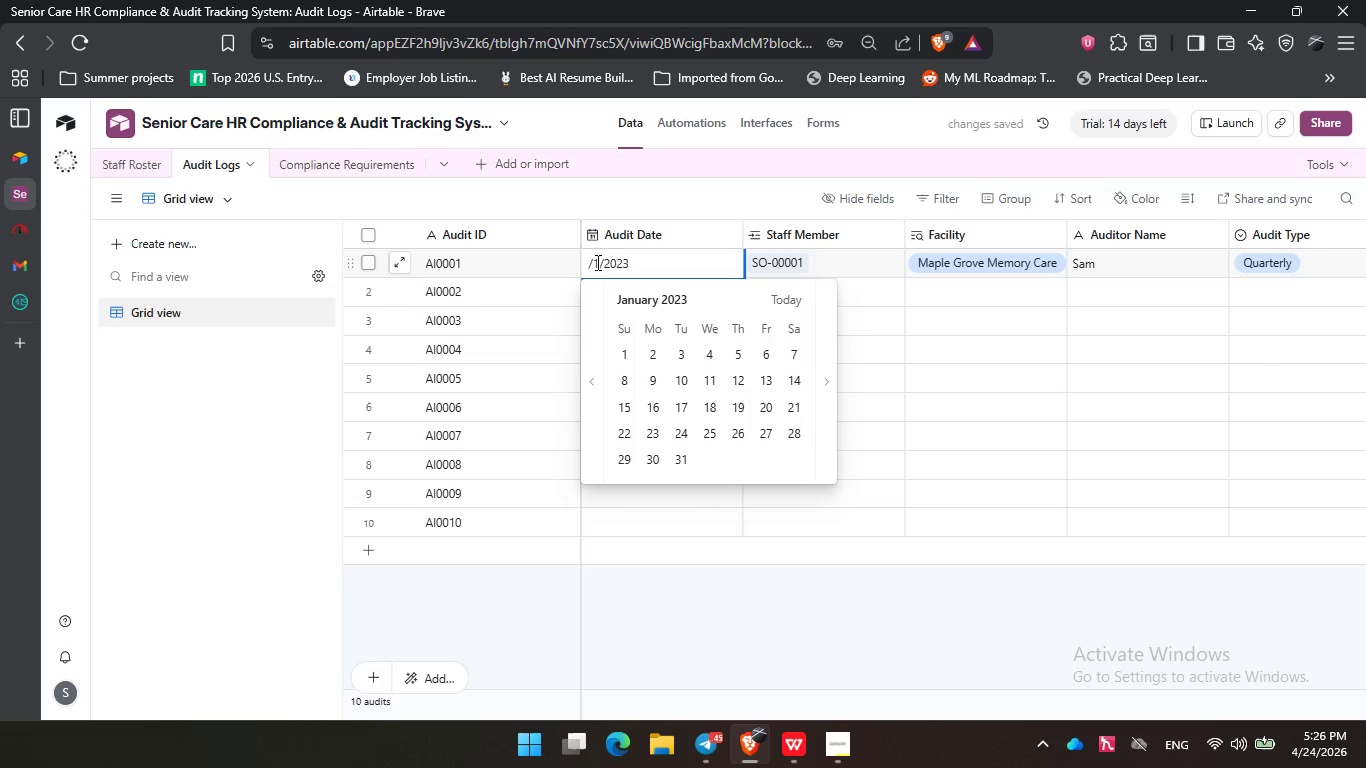 
key(Numpad8)
 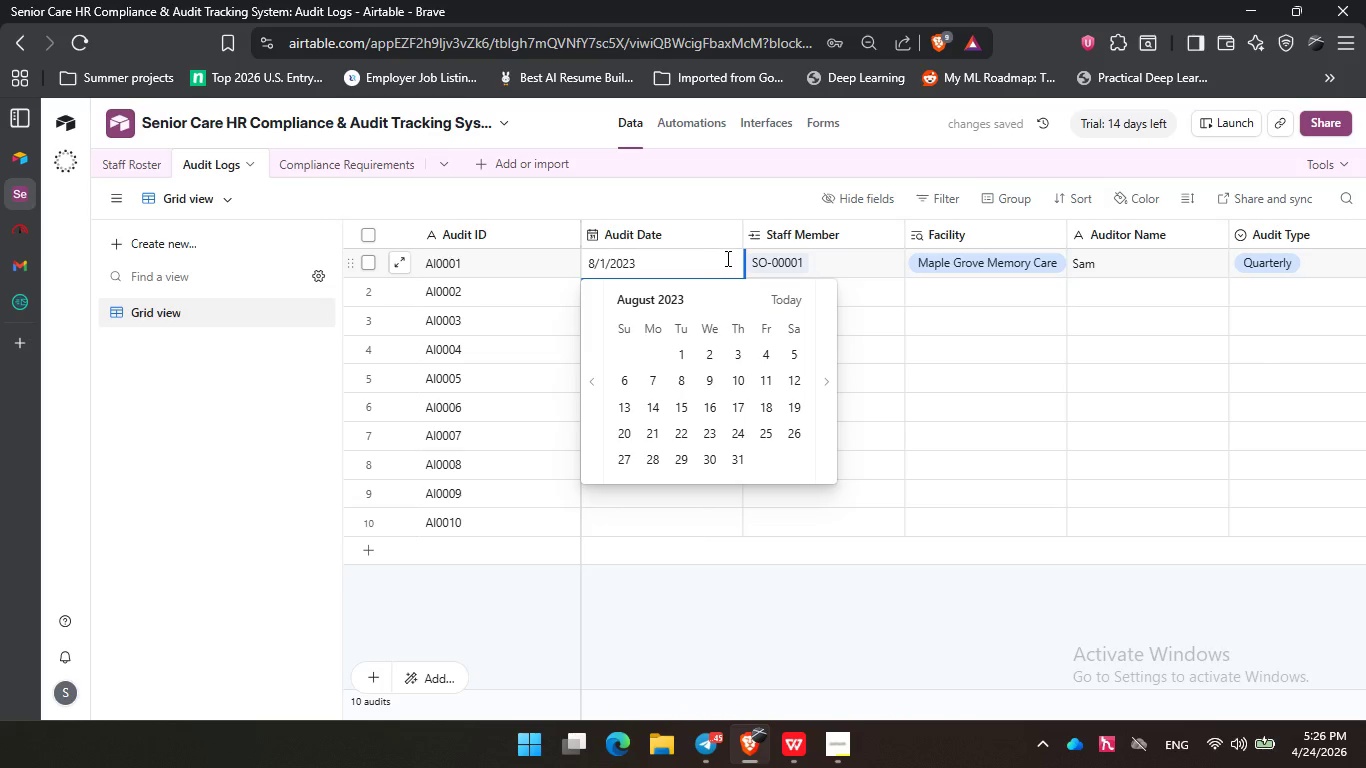 
left_click([726, 258])
 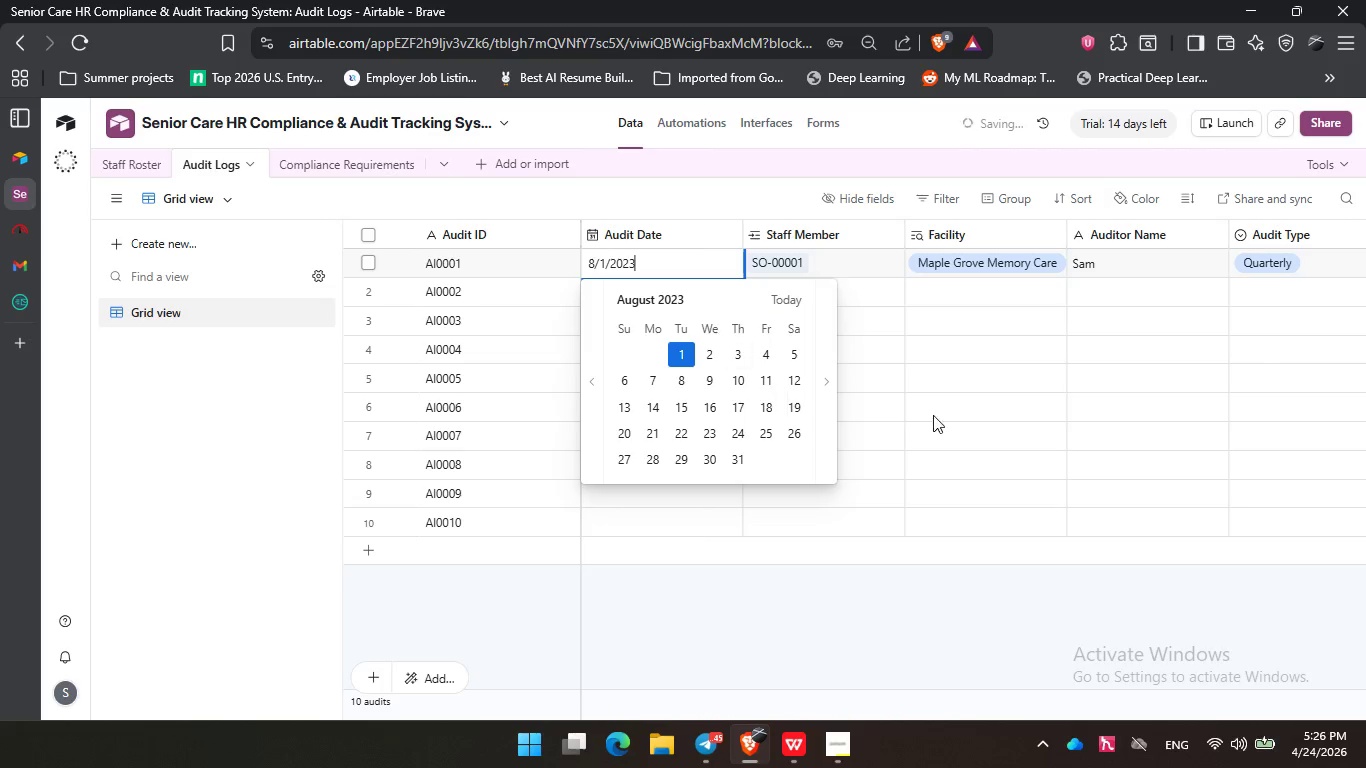 
left_click([987, 397])
 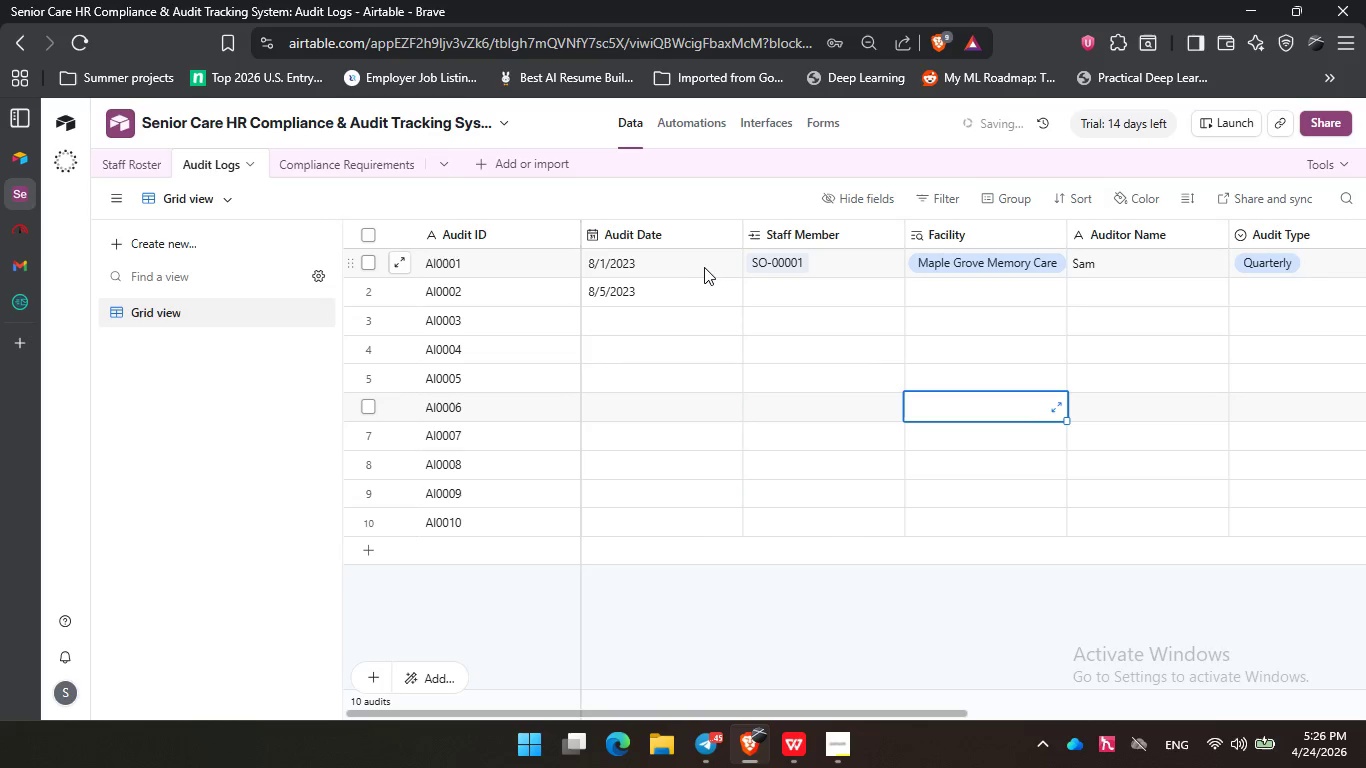 
left_click_drag(start_coordinate=[700, 260], to_coordinate=[704, 286])
 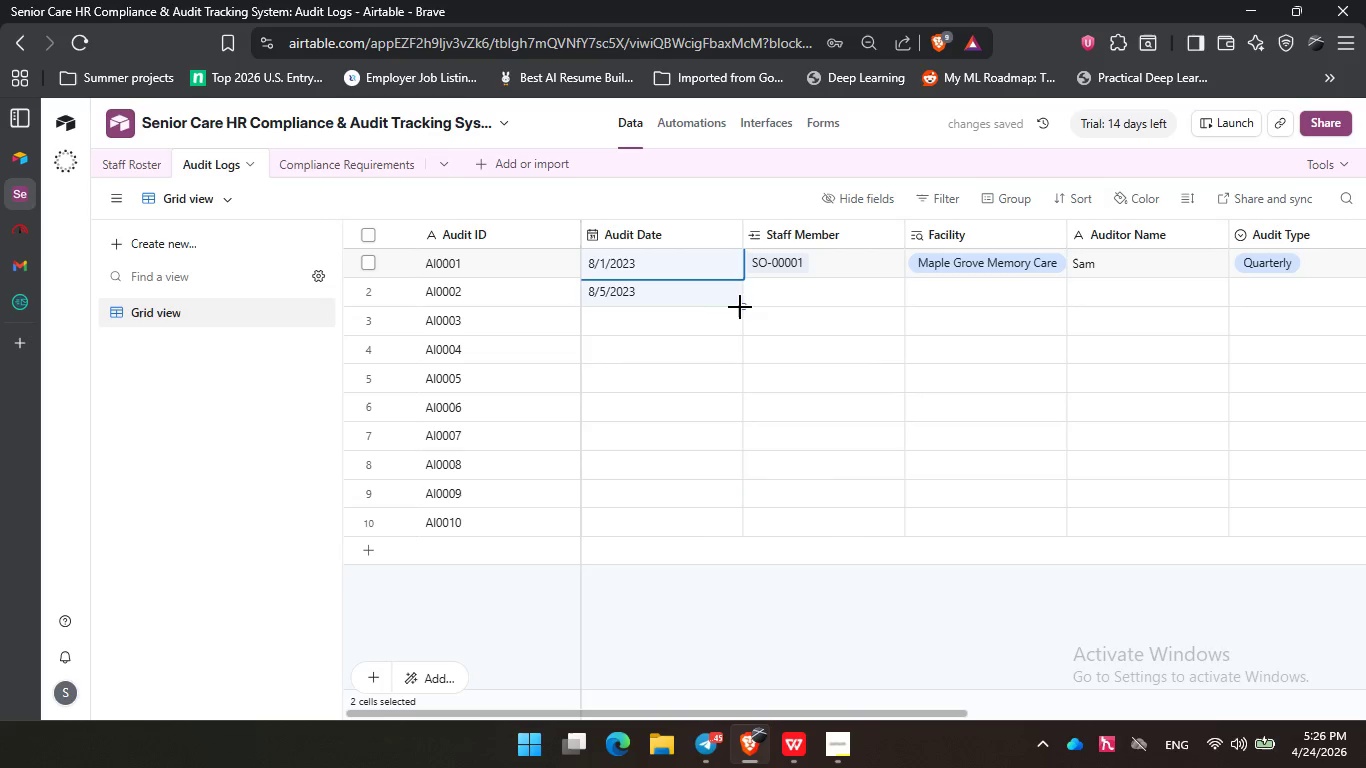 
left_click_drag(start_coordinate=[740, 307], to_coordinate=[748, 531])
 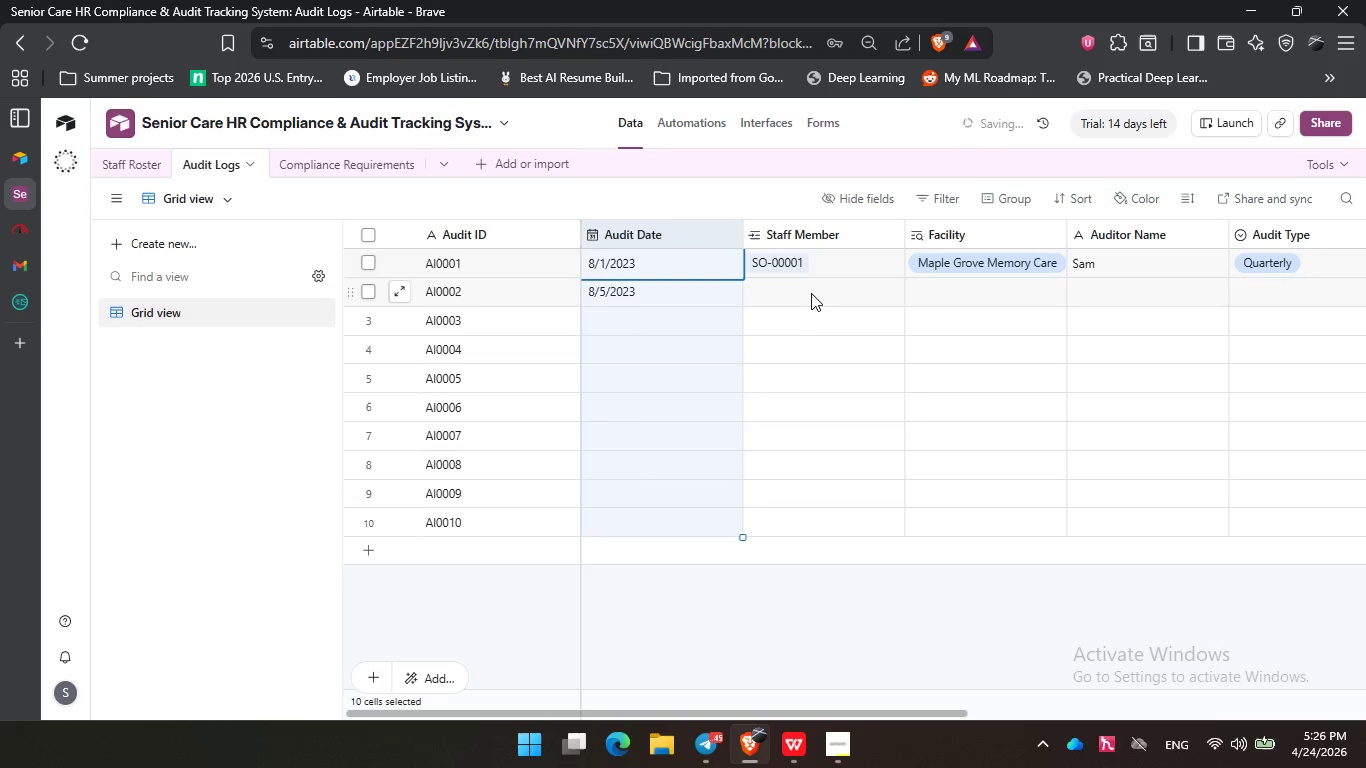 
left_click([809, 289])
 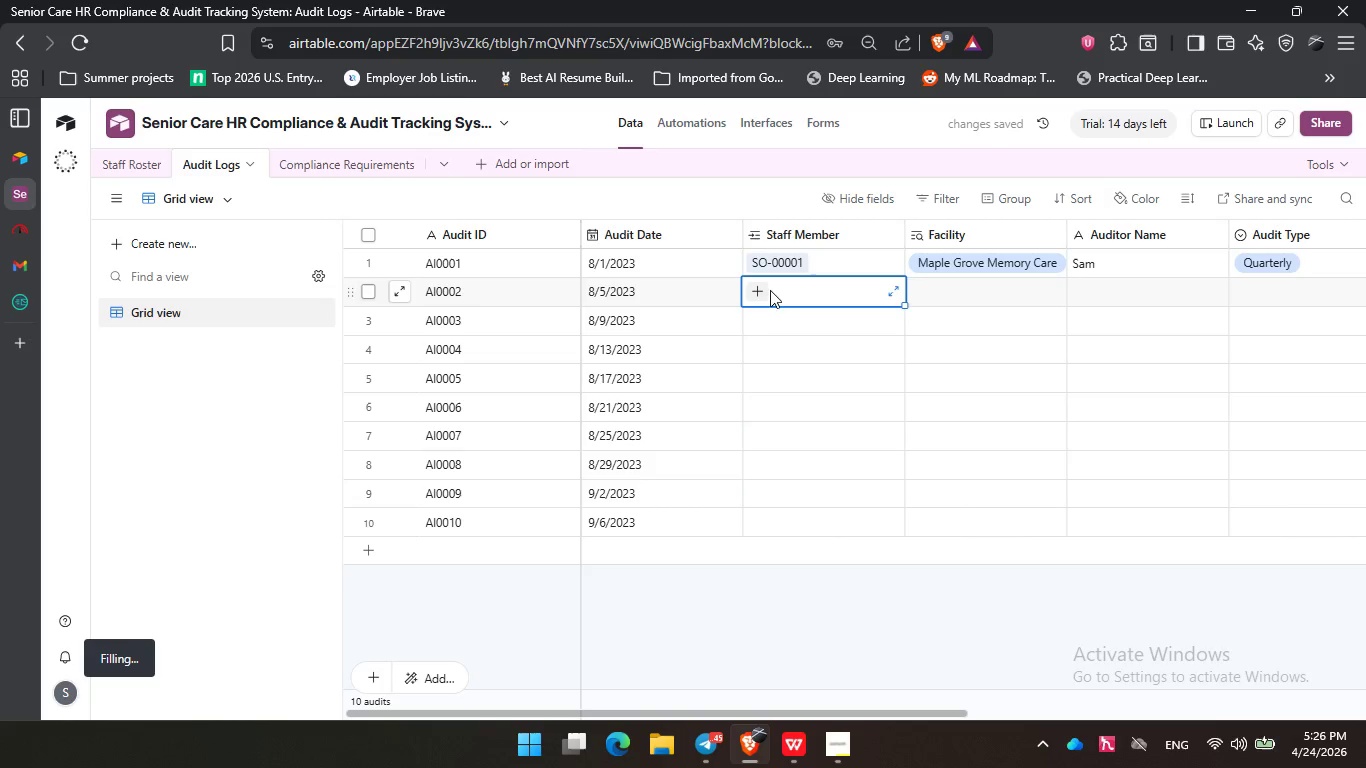 
left_click([764, 290])
 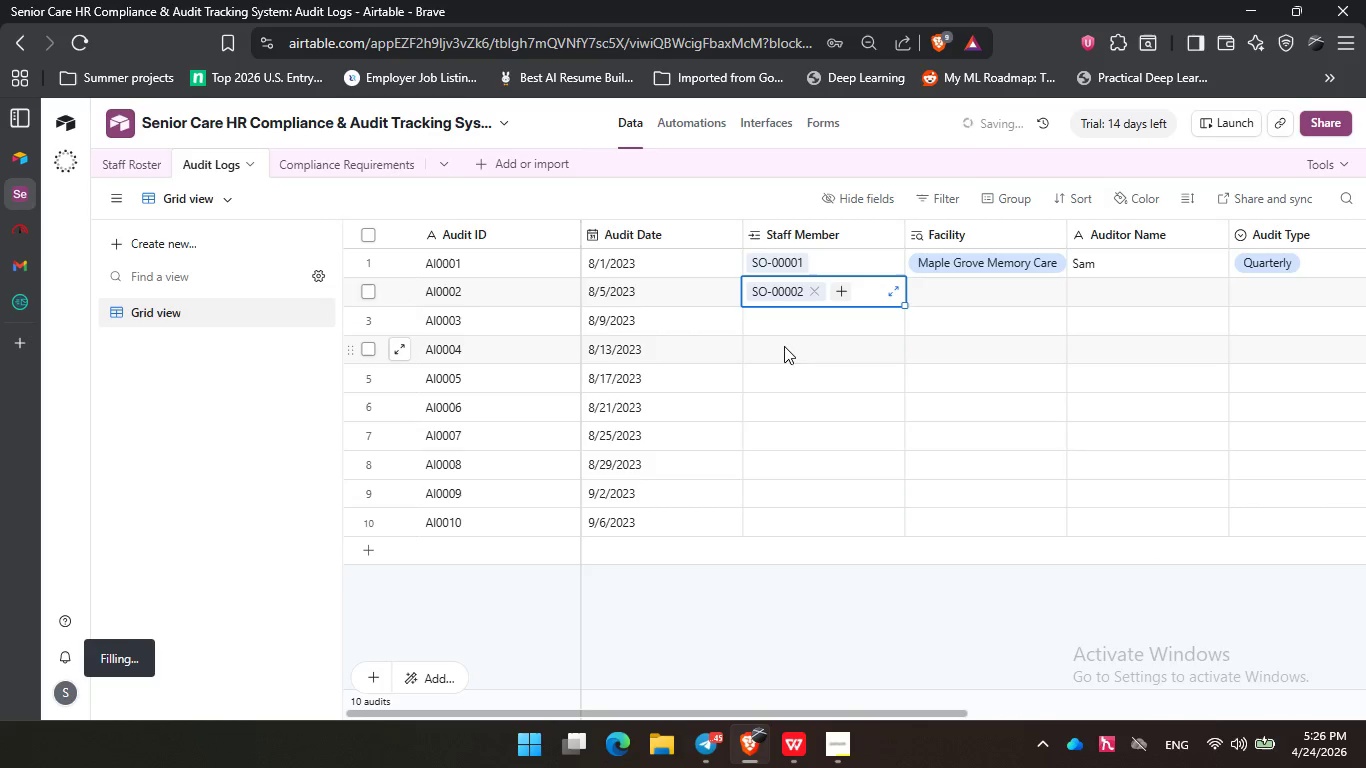 
double_click([769, 320])
 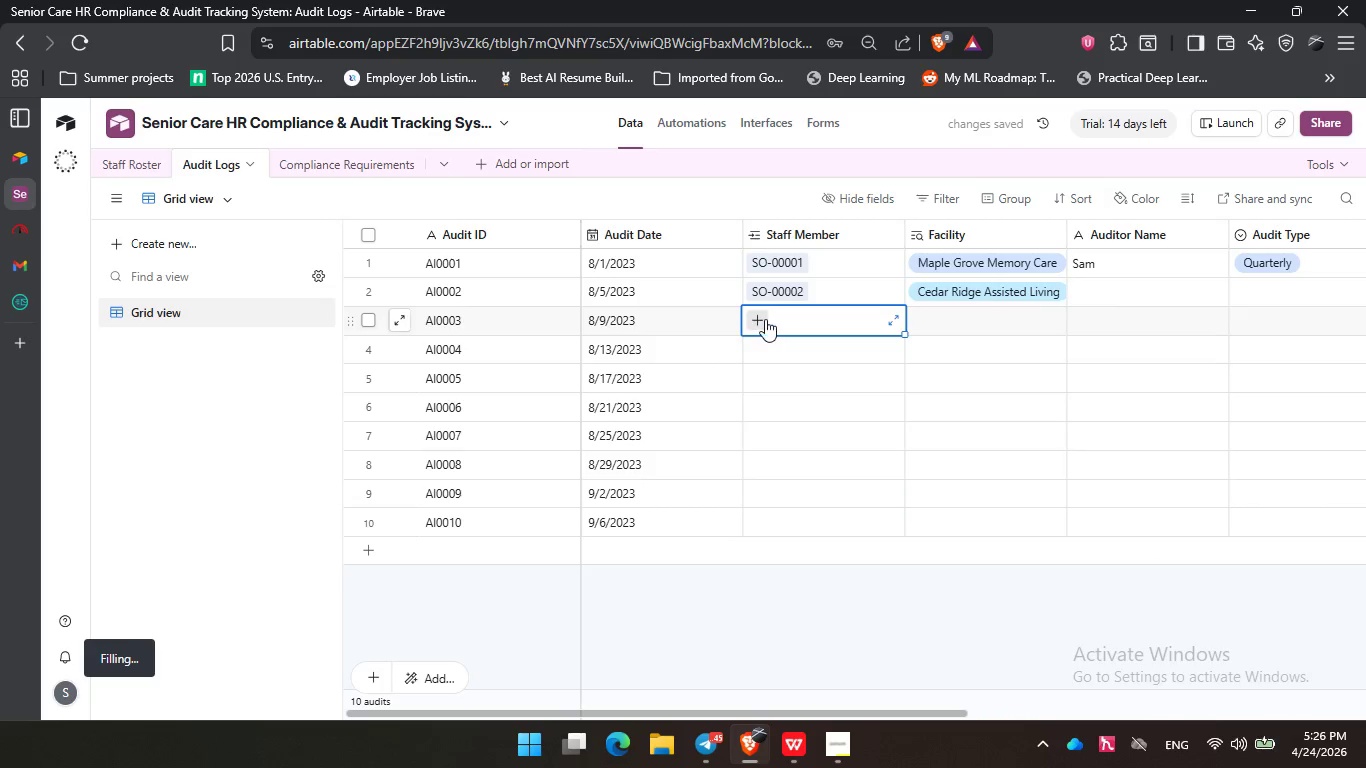 
triple_click([762, 319])
 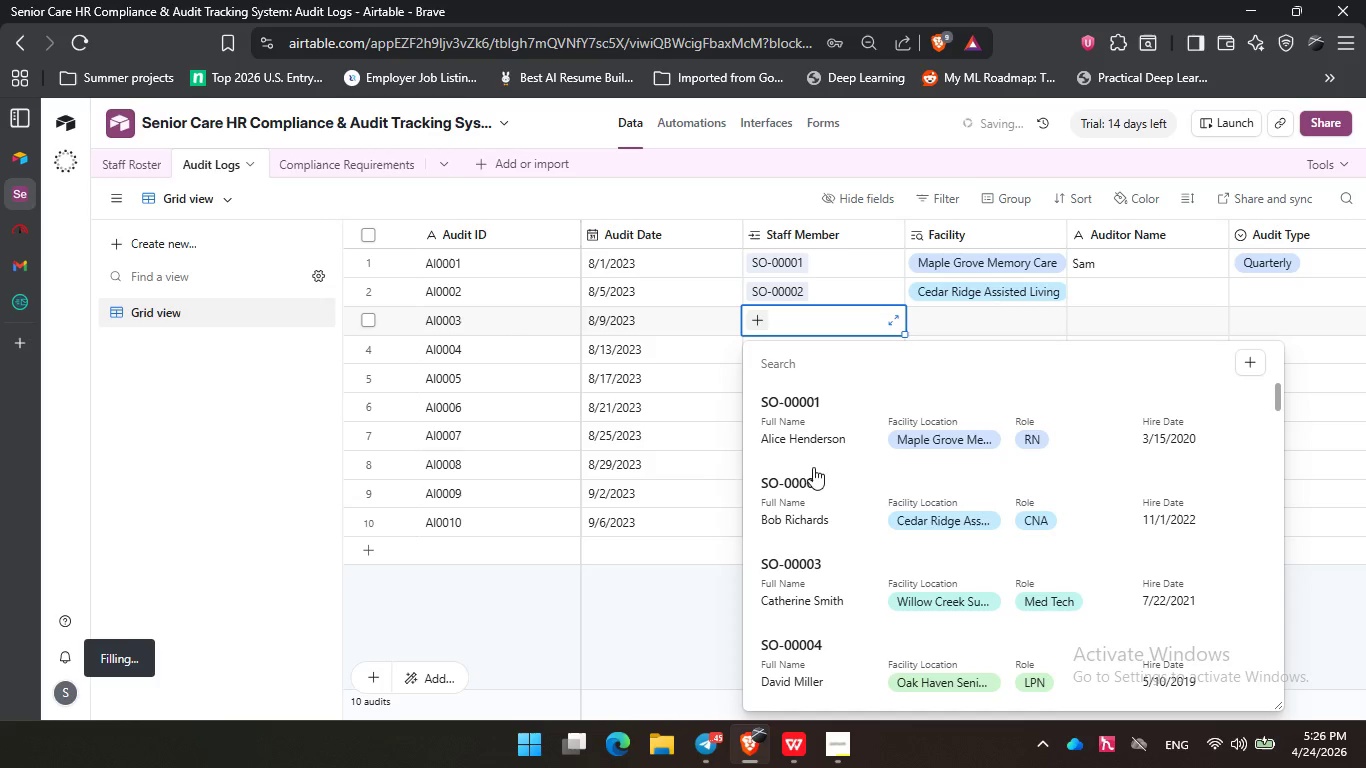 
left_click([827, 569])
 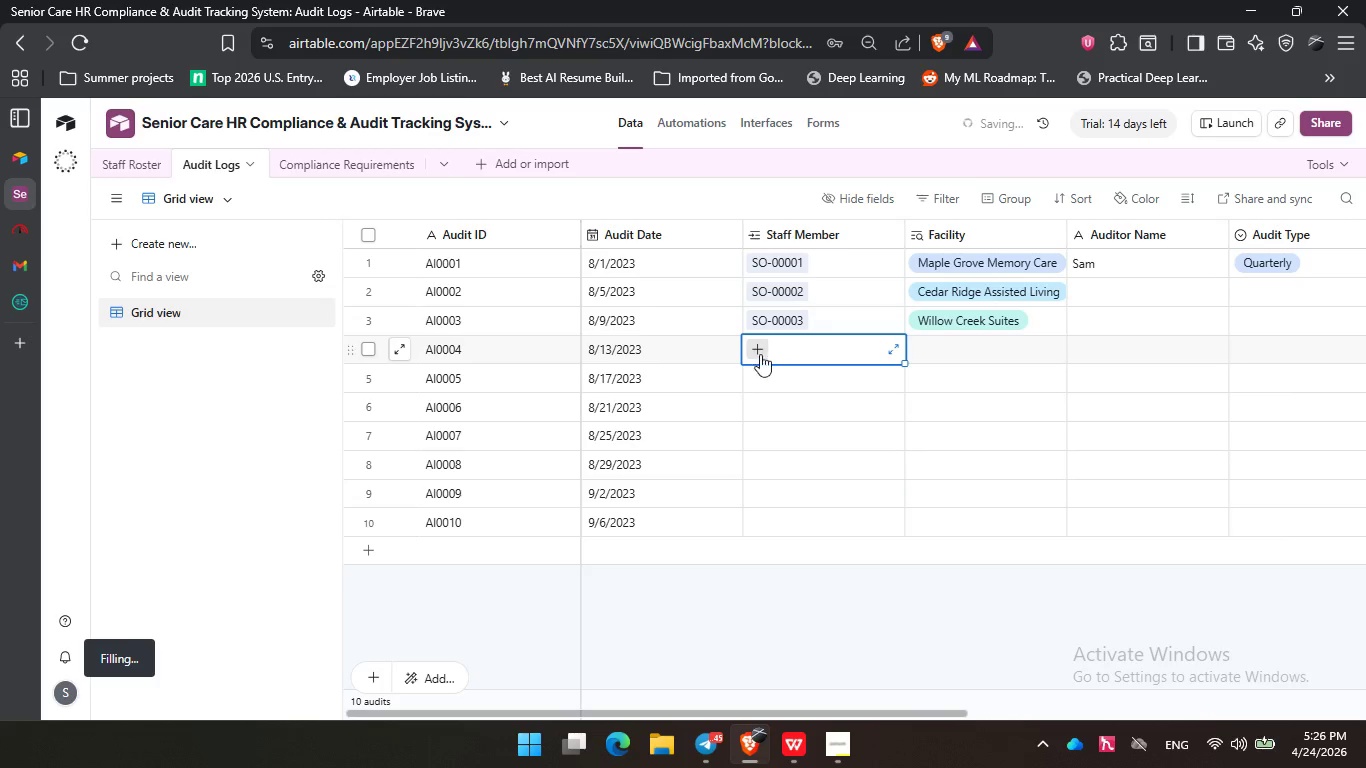 
double_click([759, 353])
 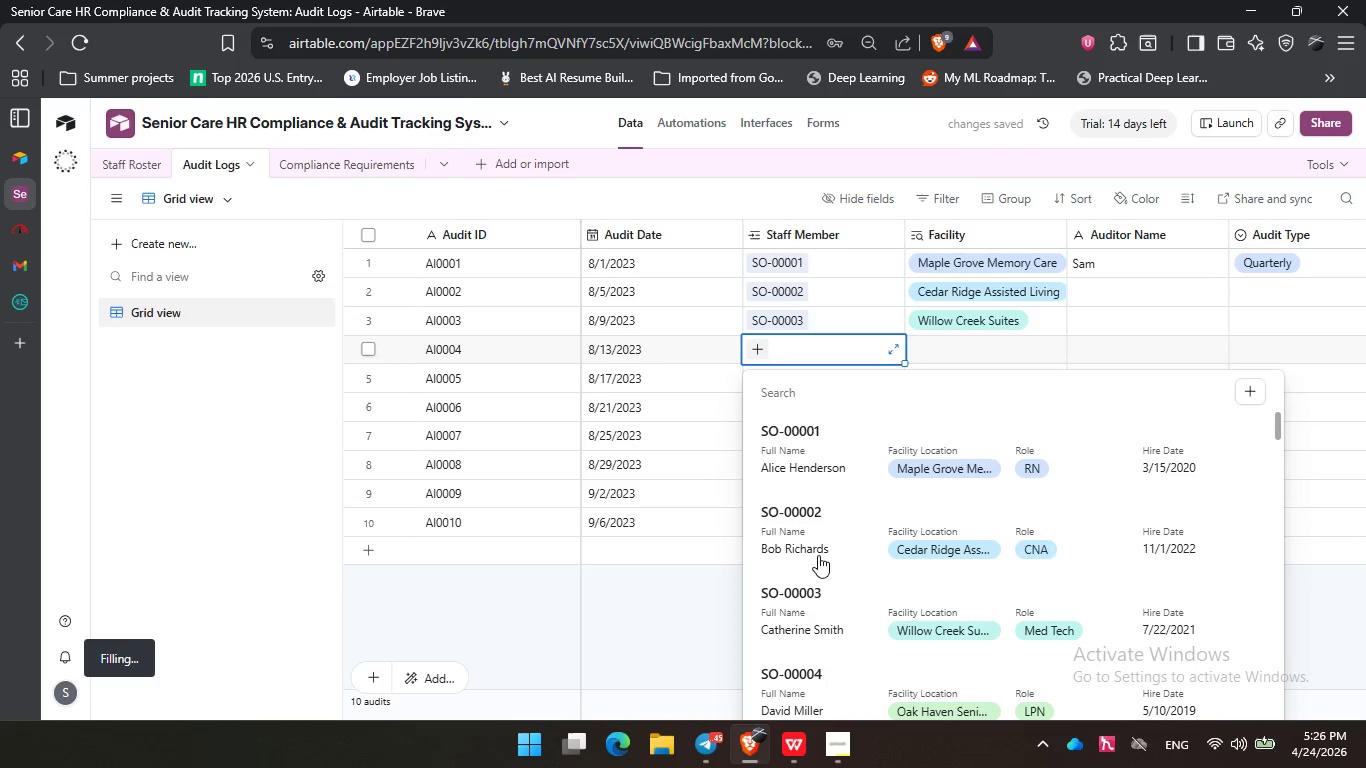 
left_click([825, 606])
 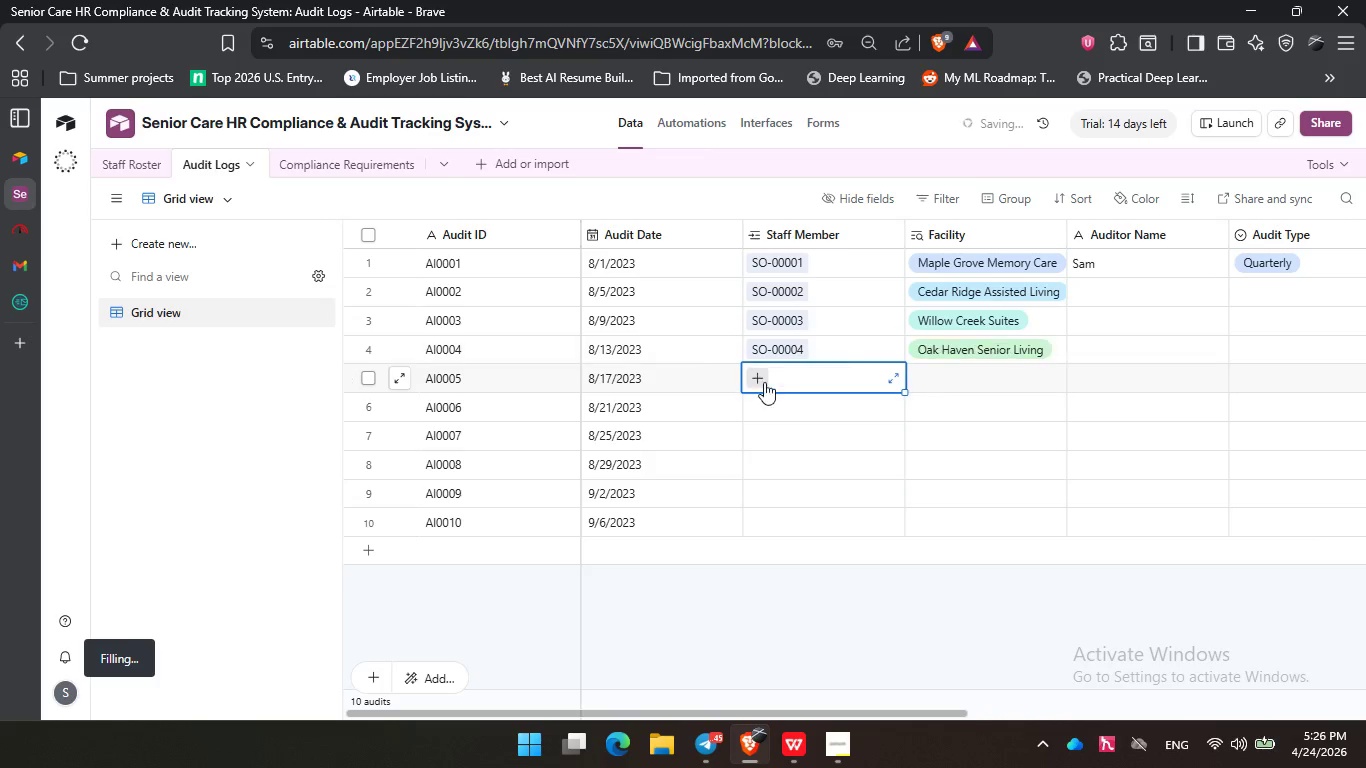 
scroll: coordinate [826, 600], scroll_direction: down, amount: 1.0
 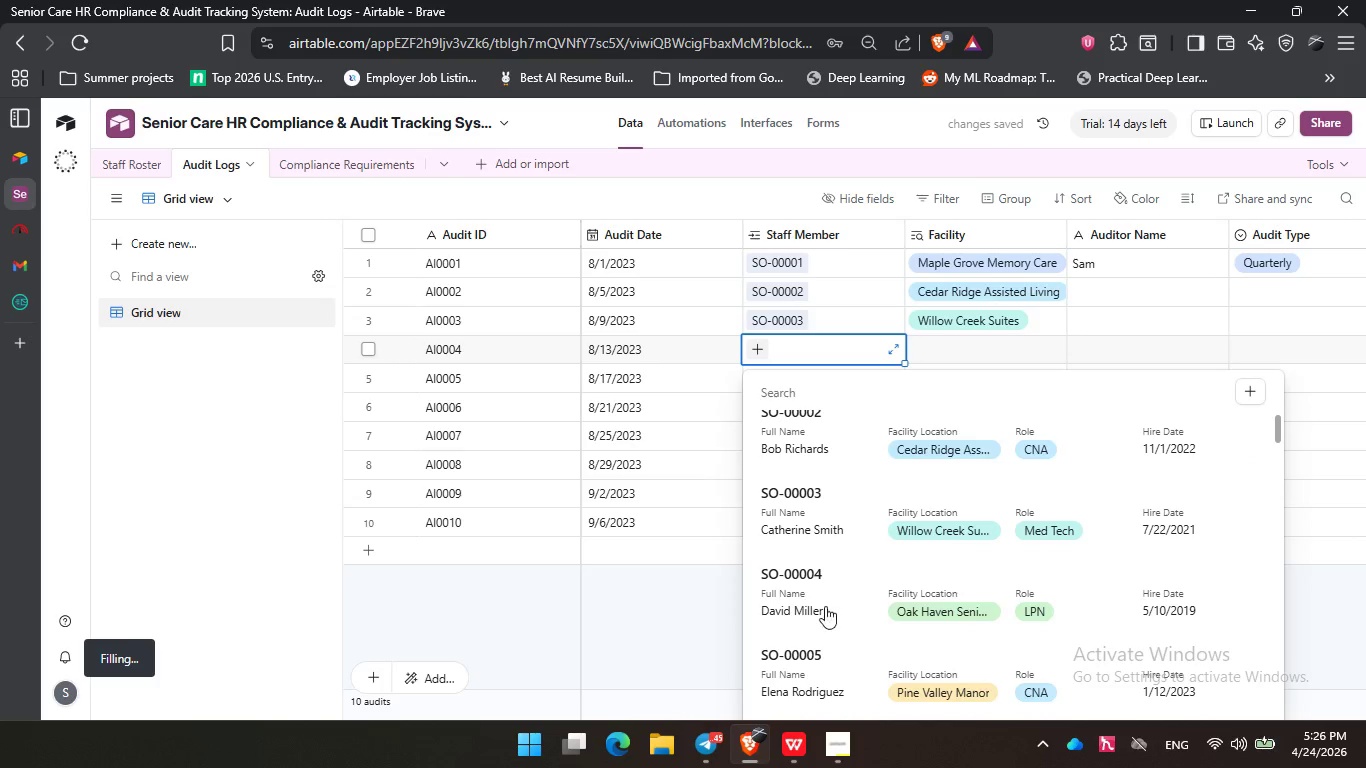 
double_click([758, 383])
 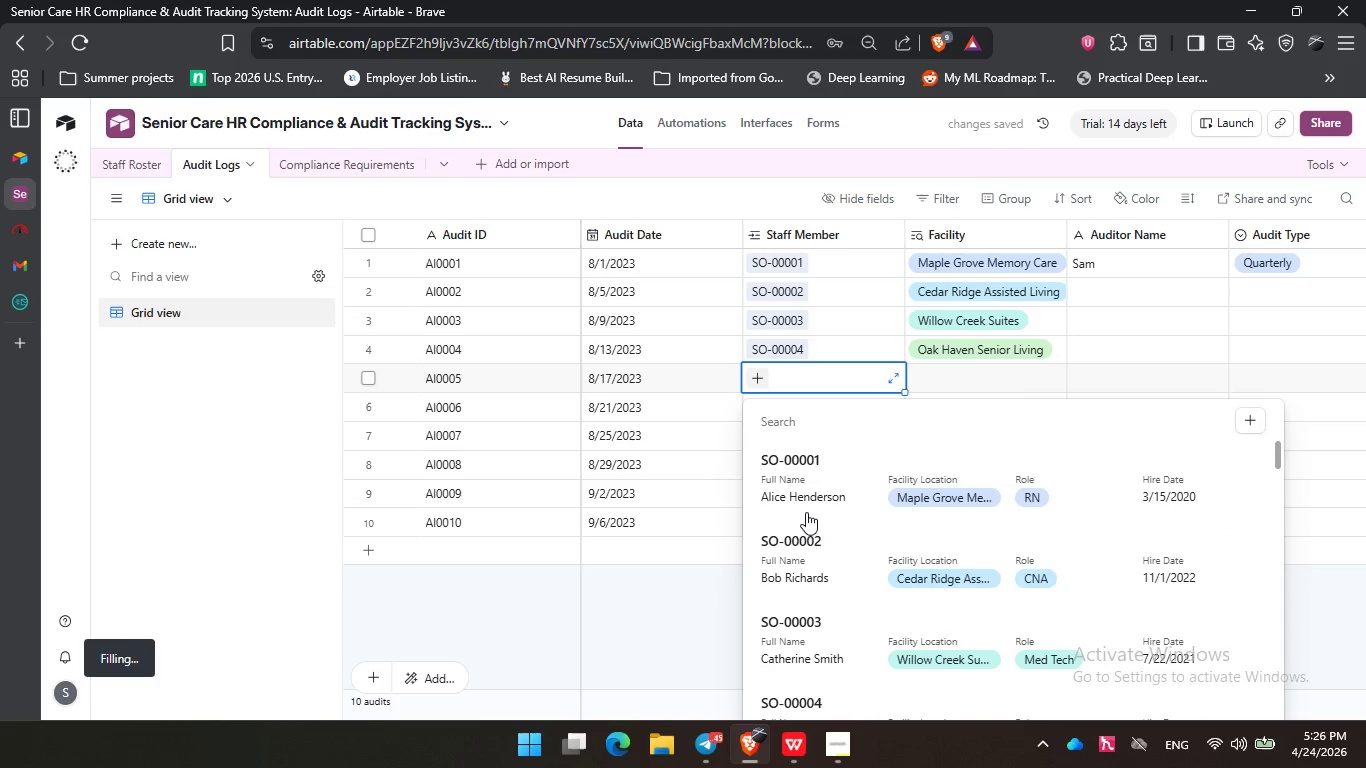 
scroll: coordinate [805, 511], scroll_direction: down, amount: 2.0
 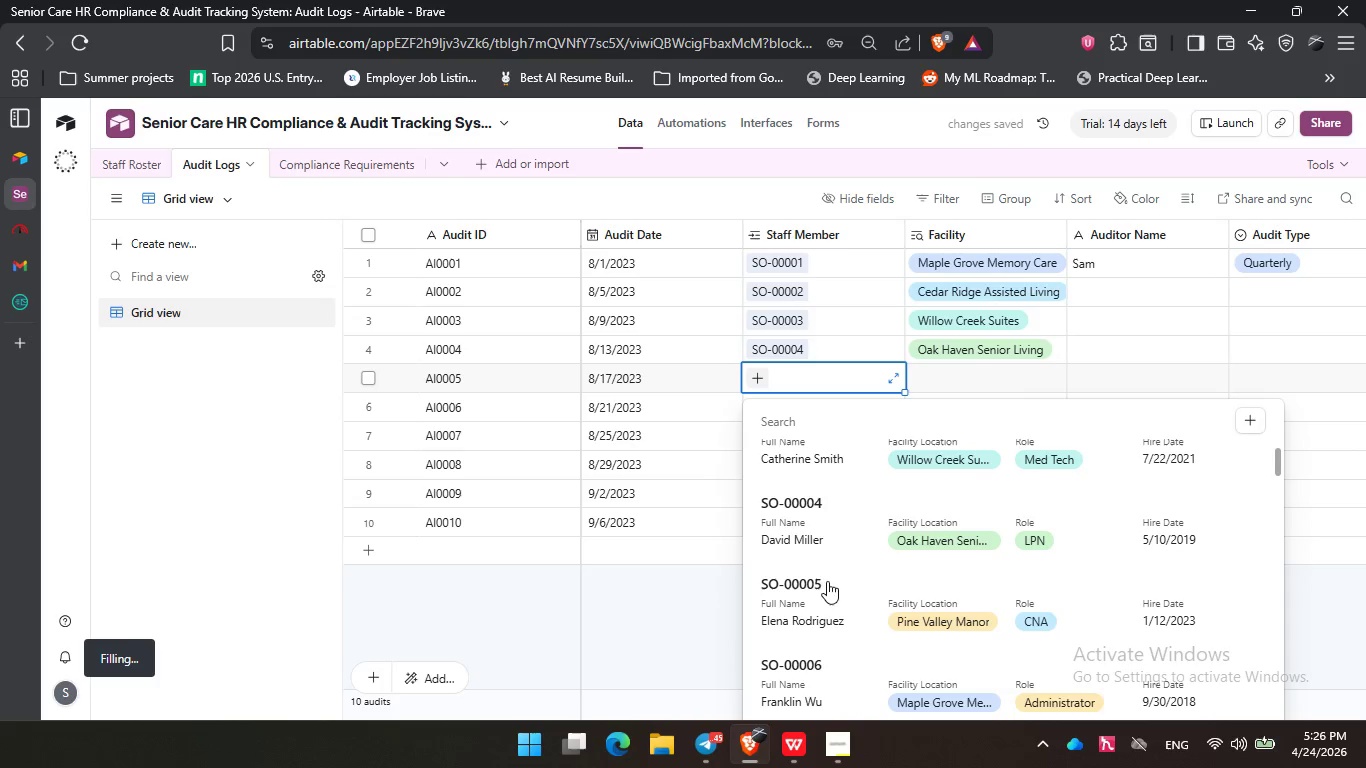 
left_click([829, 588])
 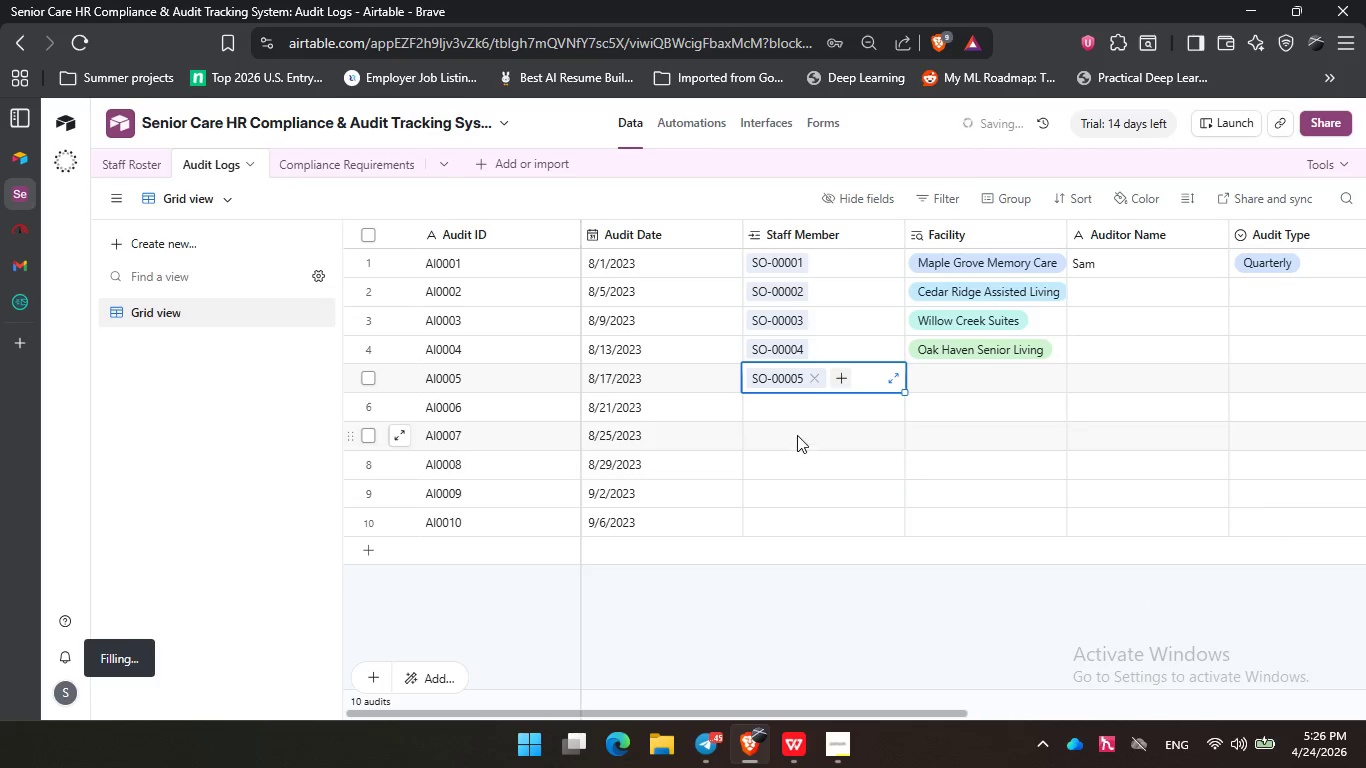 
left_click([774, 405])
 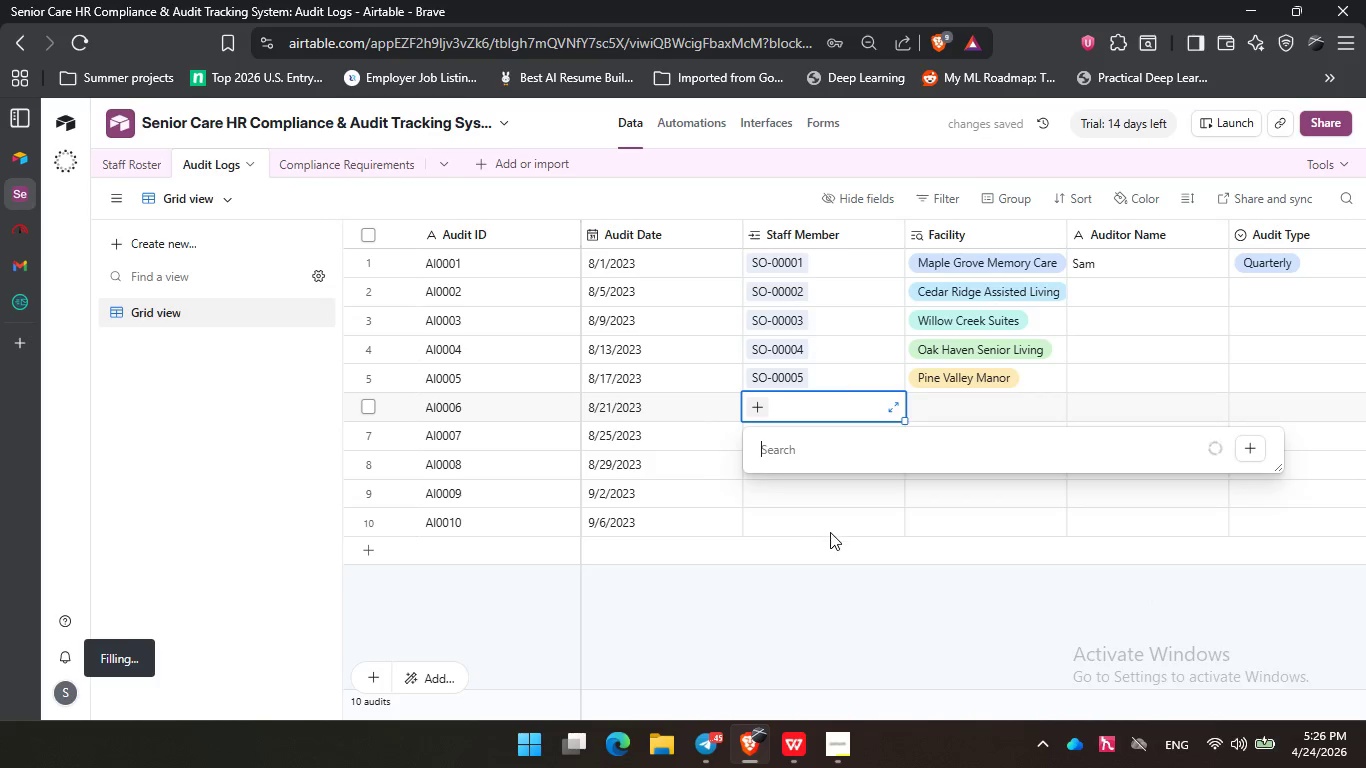 
scroll: coordinate [830, 541], scroll_direction: down, amount: 5.0
 